 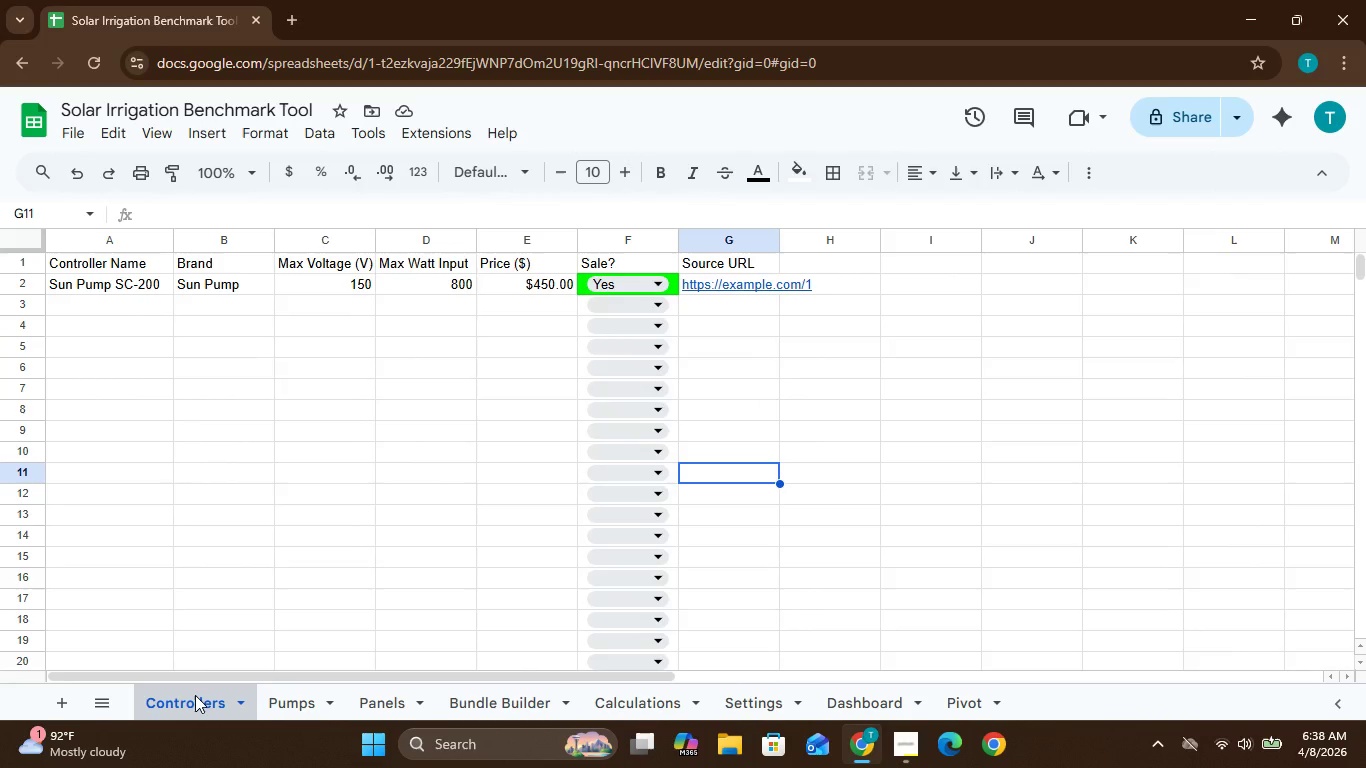 
mouse_move([691, 286])
 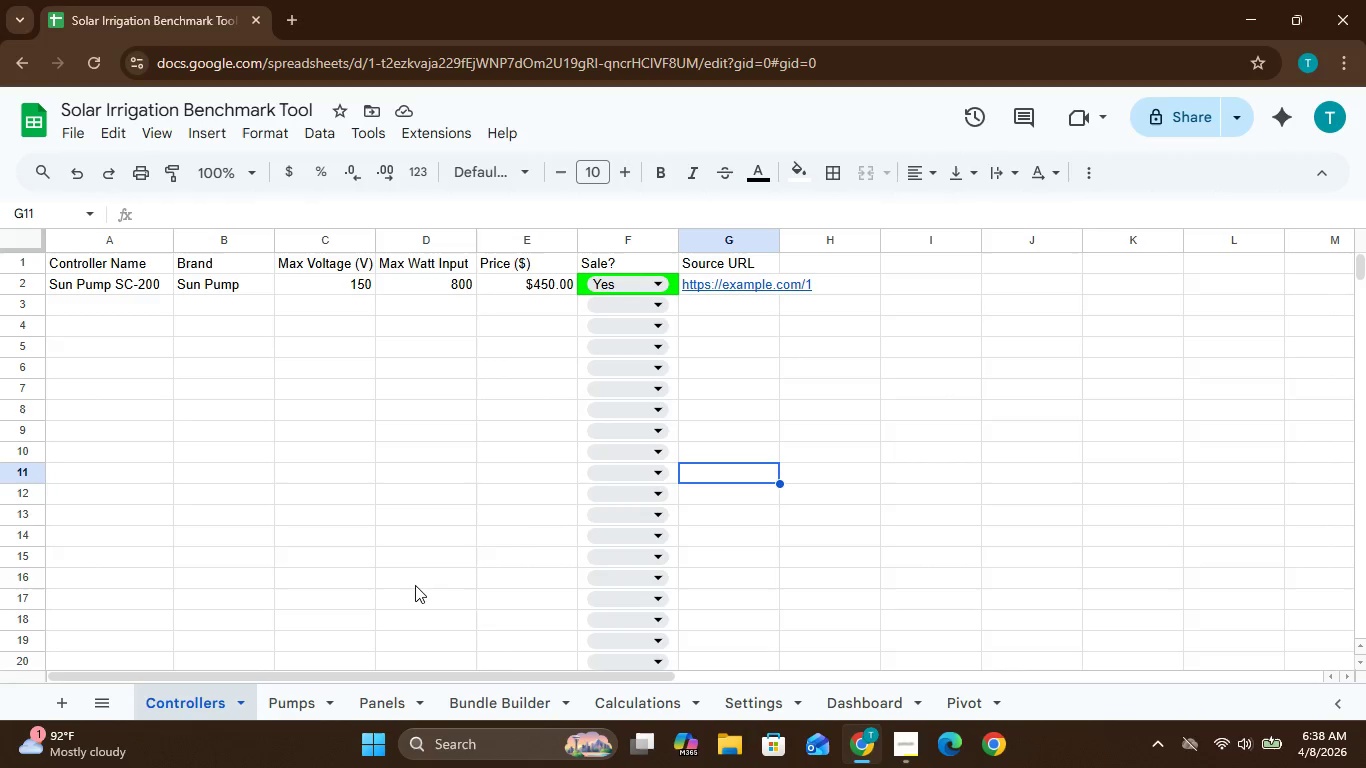 
wait(6.38)
 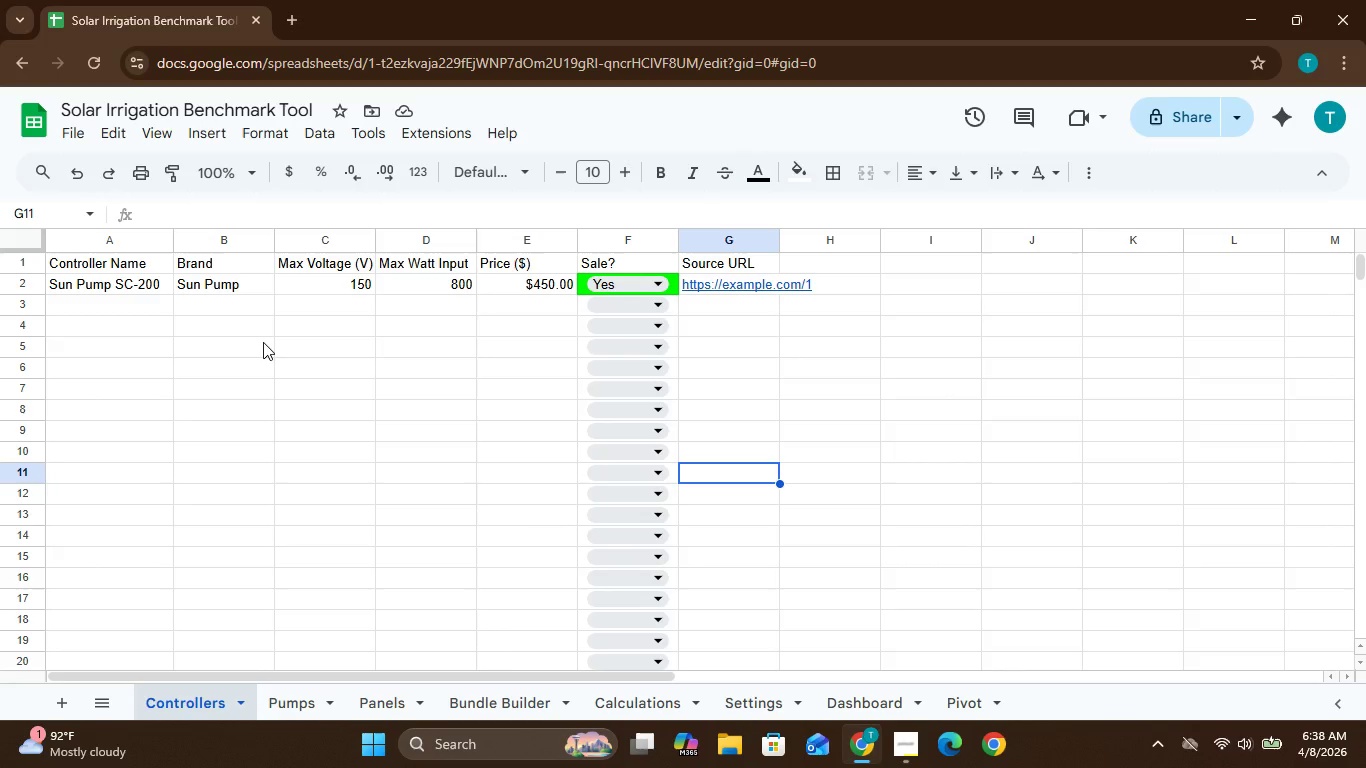 
left_click([630, 700])
 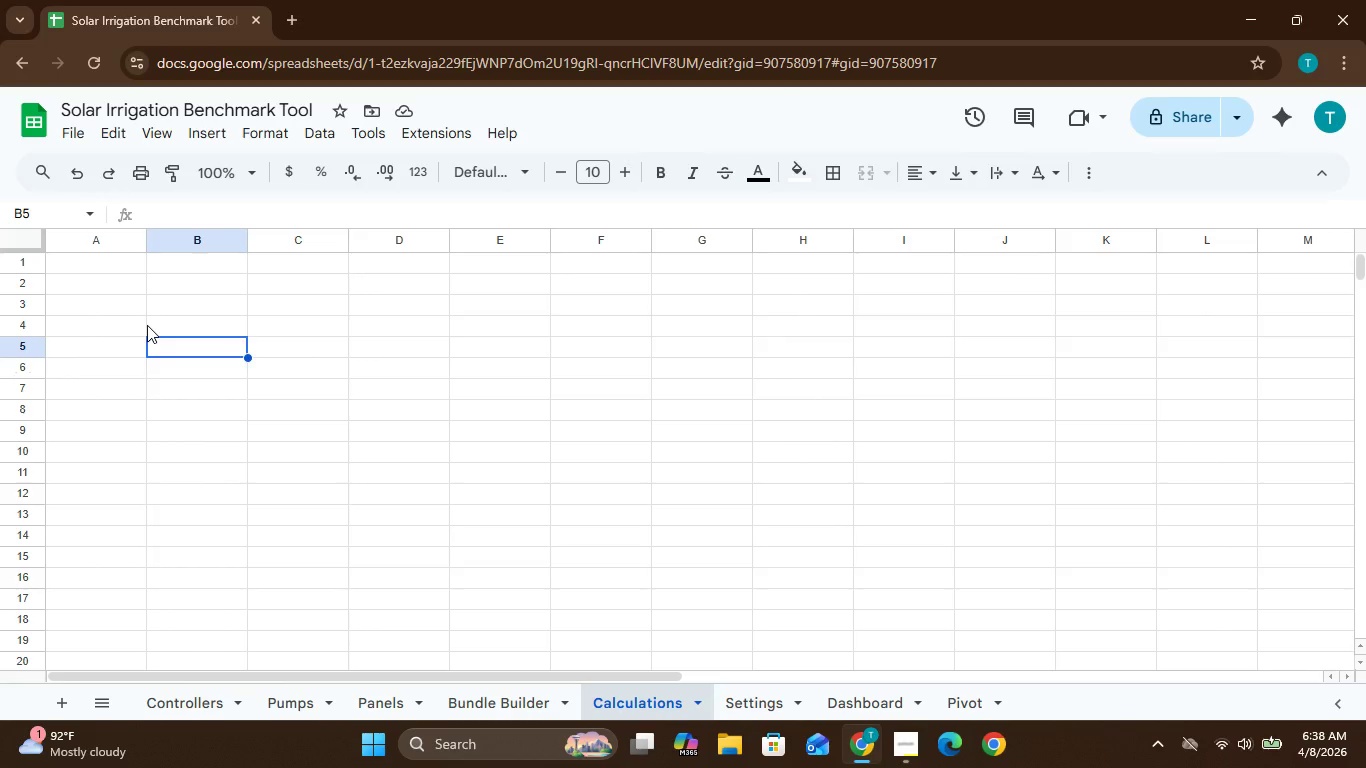 
wait(19.28)
 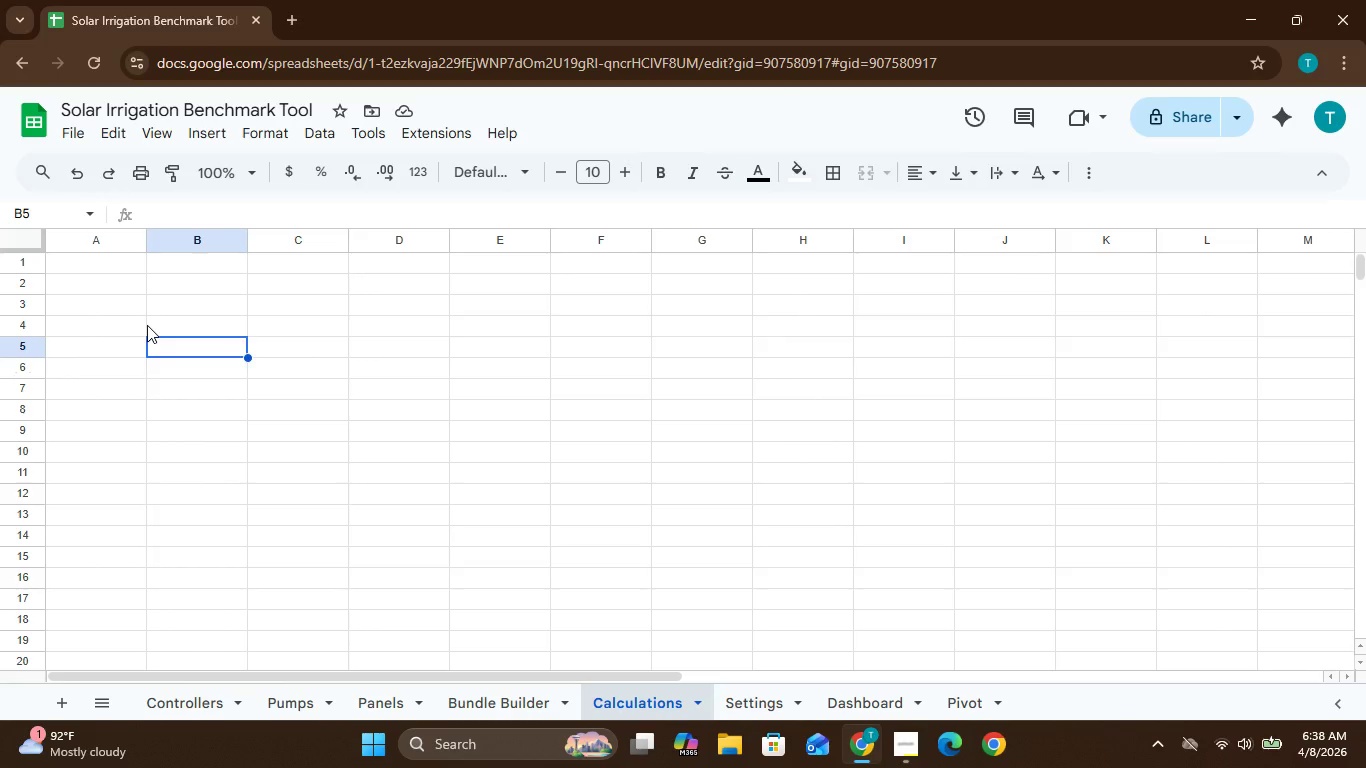 
left_click([407, 340])
 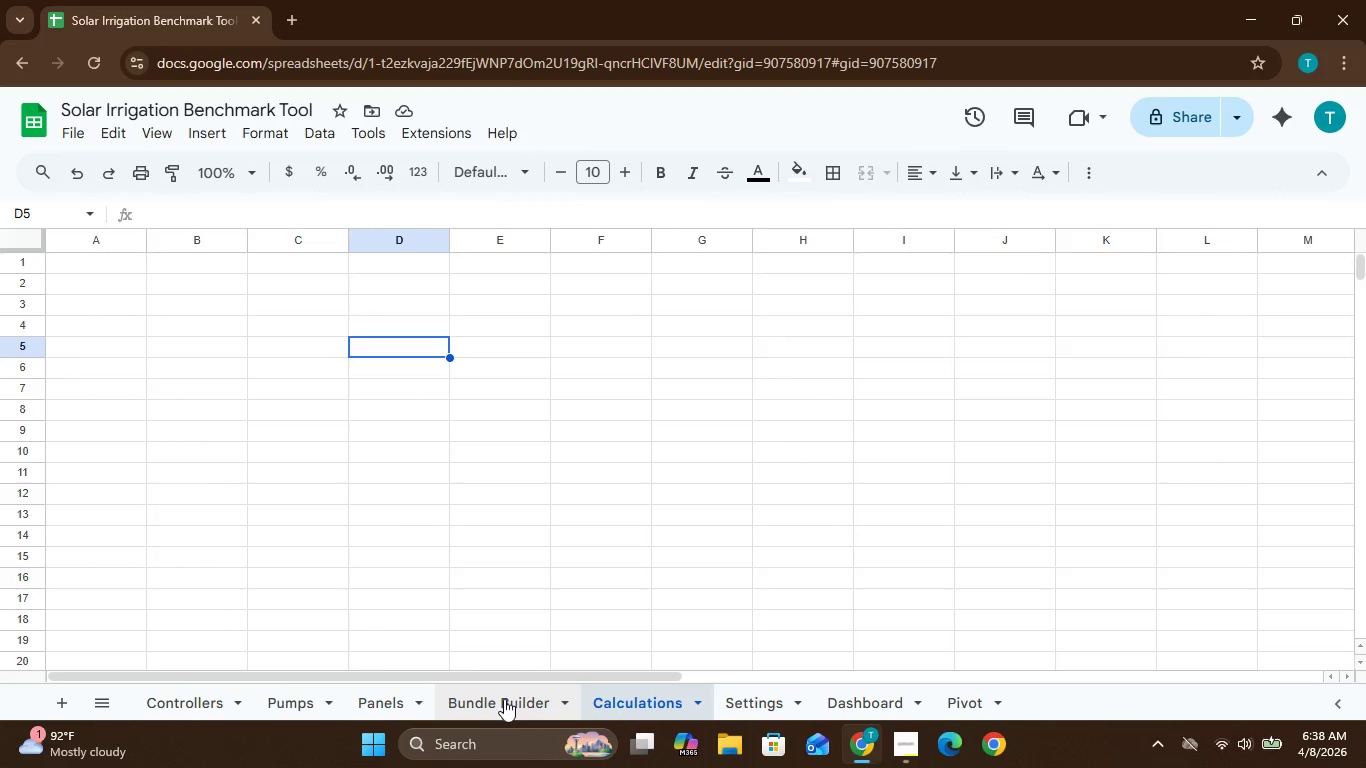 
left_click([504, 699])
 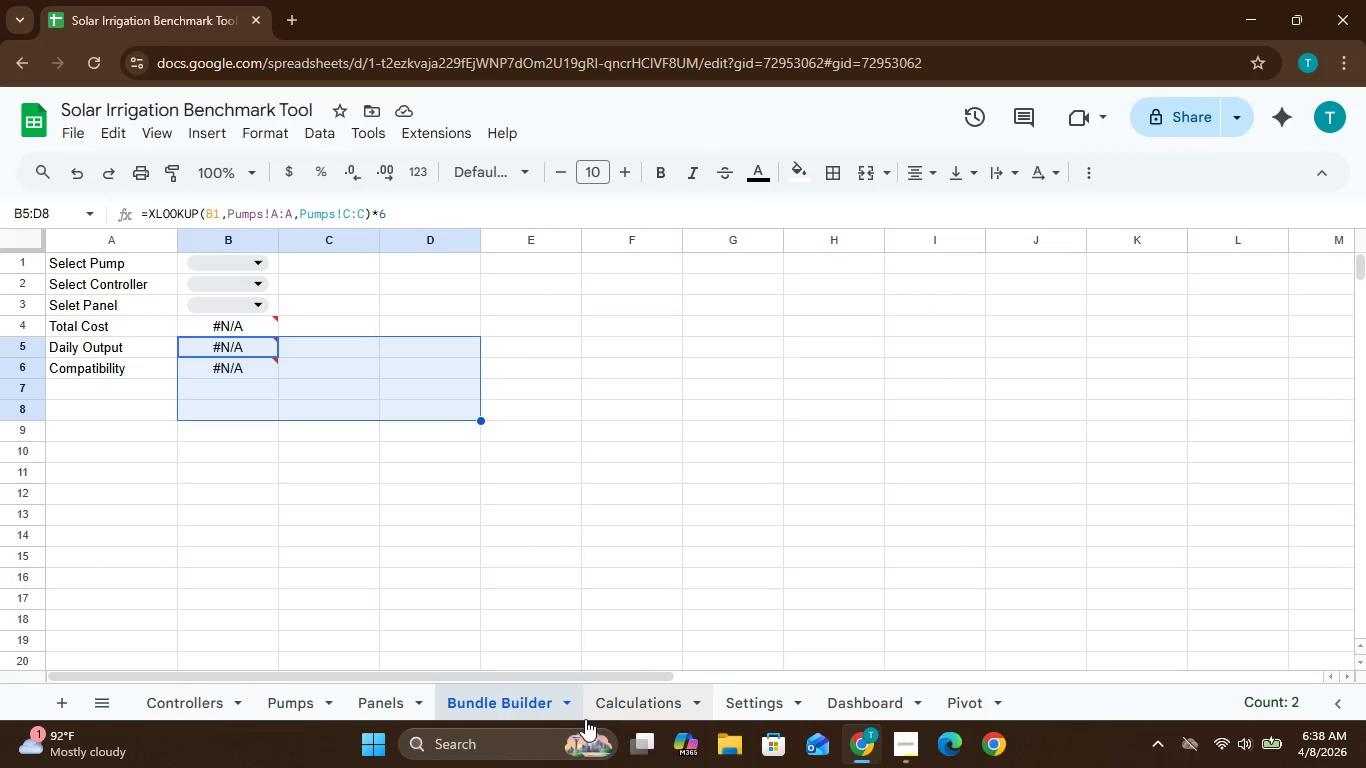 
wait(6.47)
 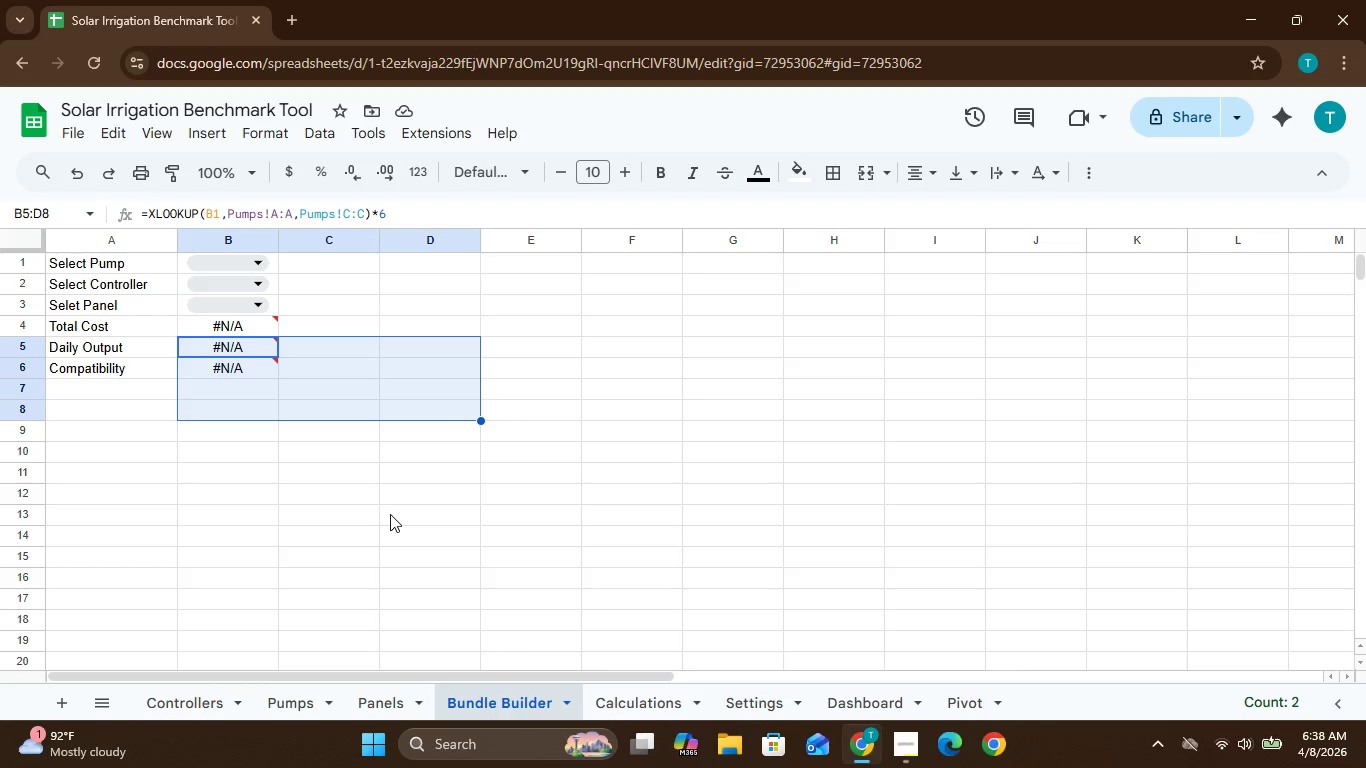 
left_click([628, 709])
 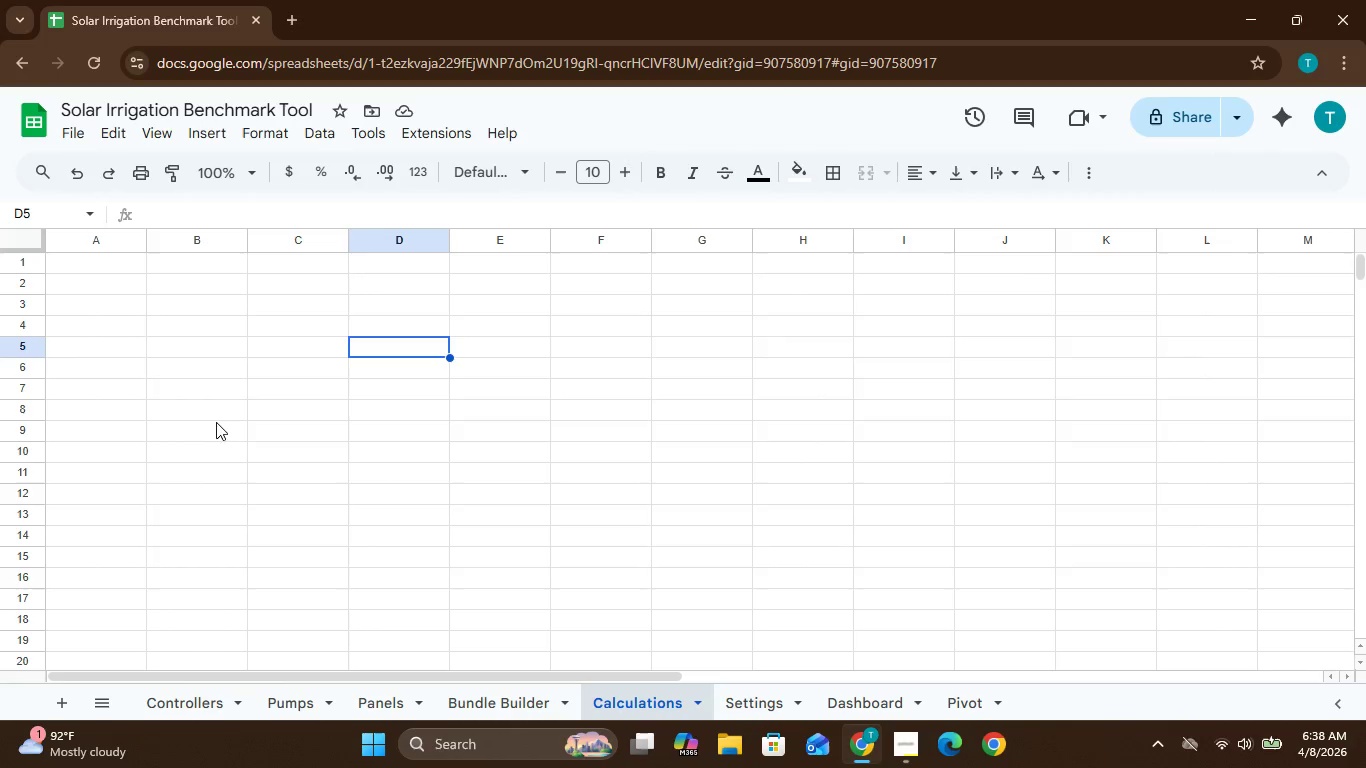 
wait(19.06)
 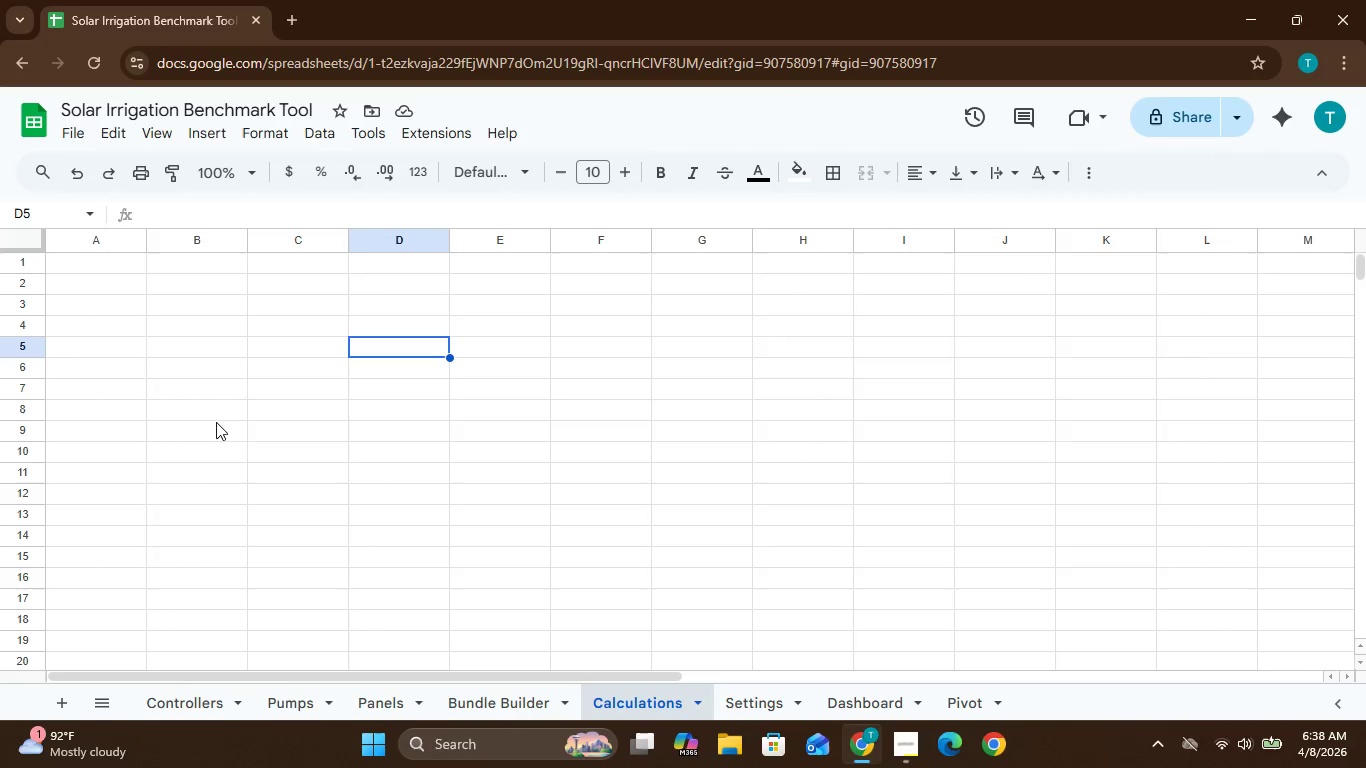 
left_click([108, 265])
 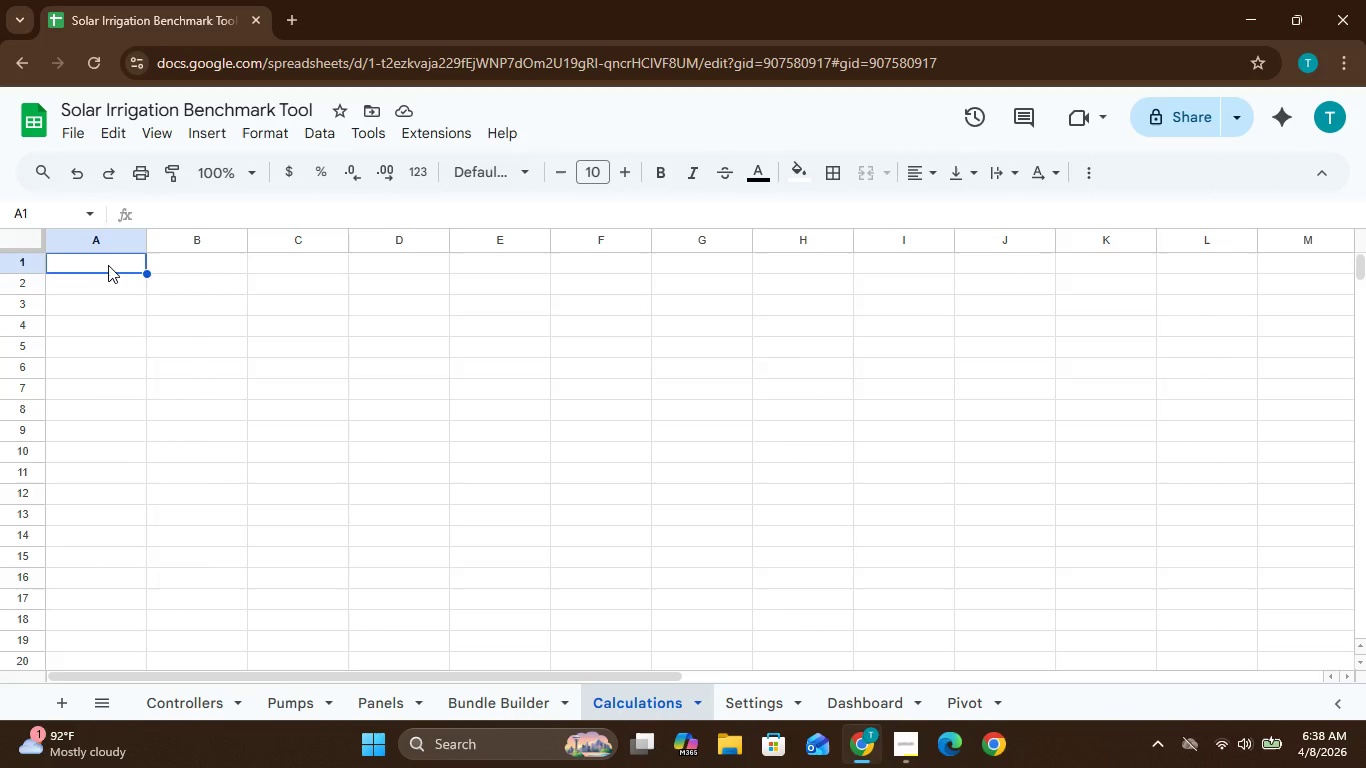 
type(Pumps)
key(Backspace)
type( Nma)
key(Backspace)
key(Backspace)
type(ame)
 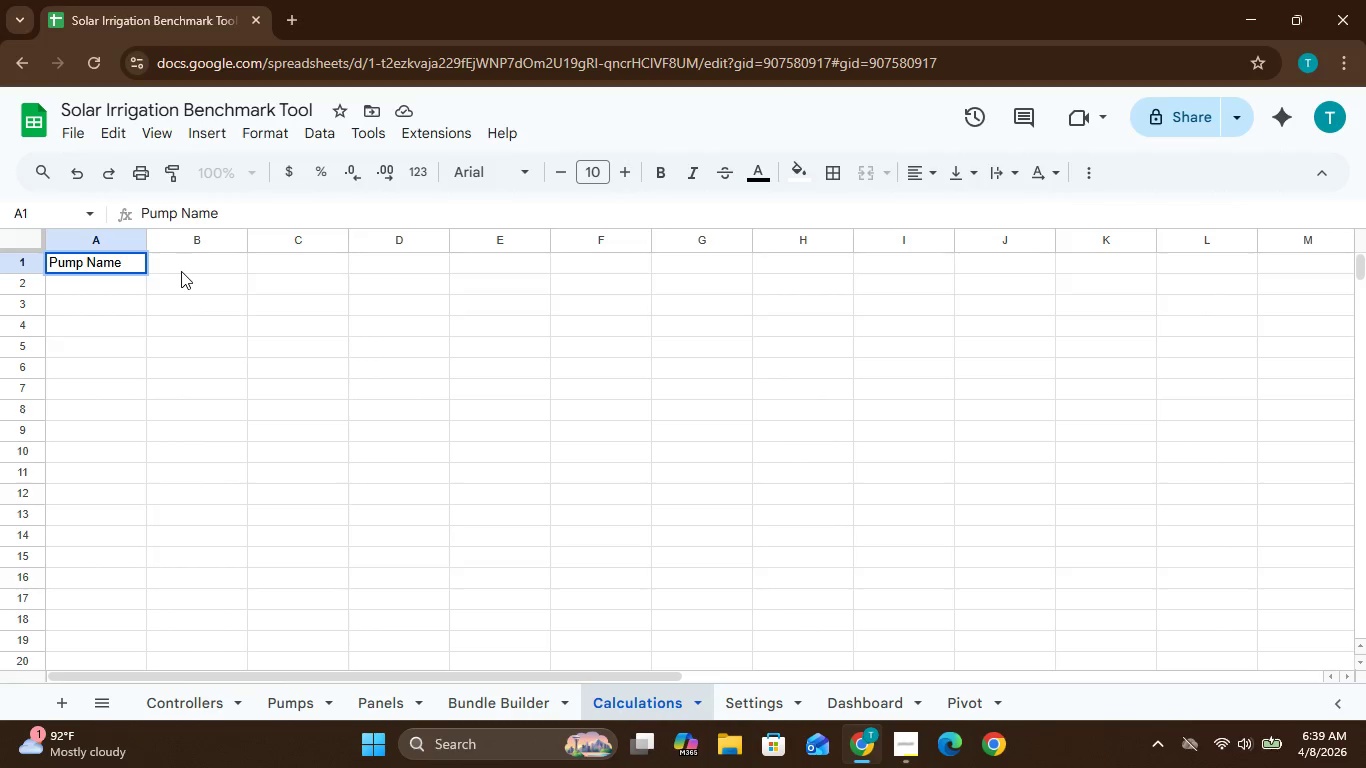 
left_click([191, 266])
 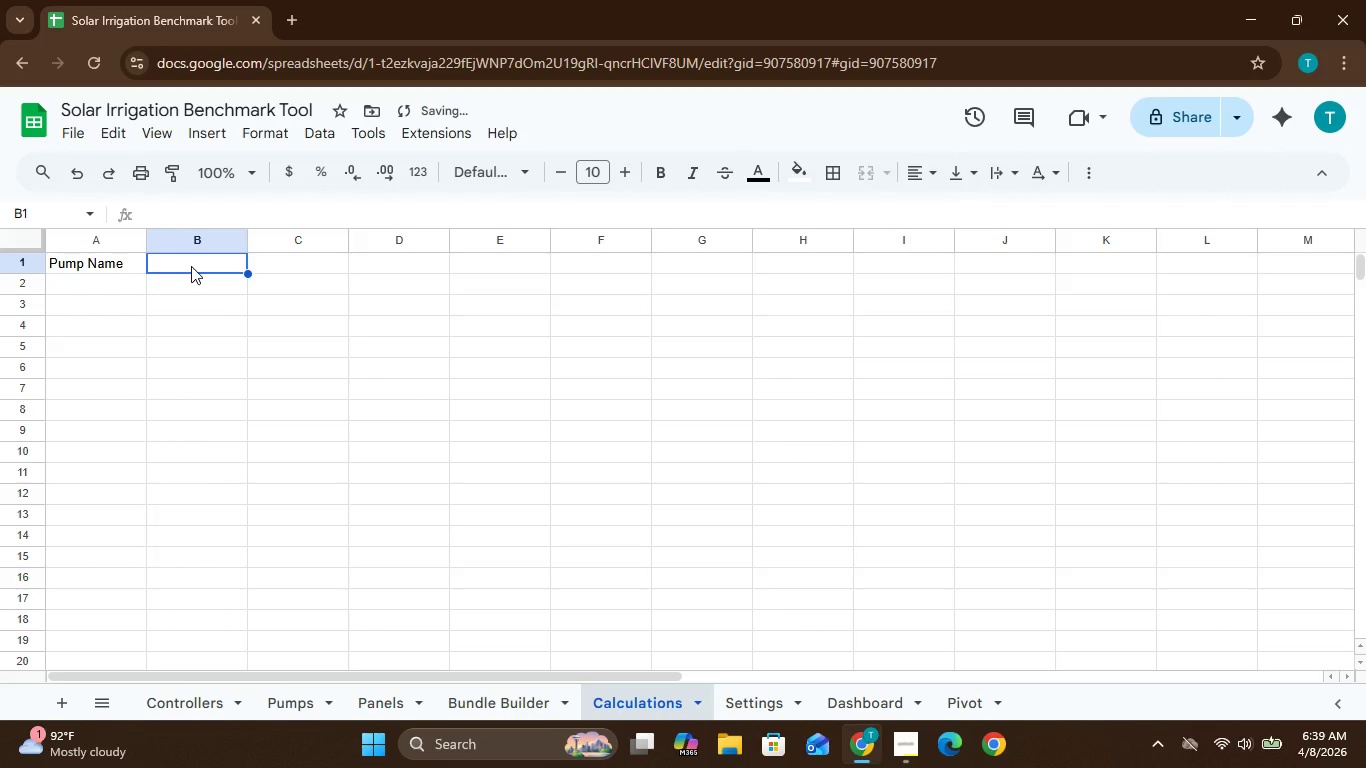 
type(Price ($))
 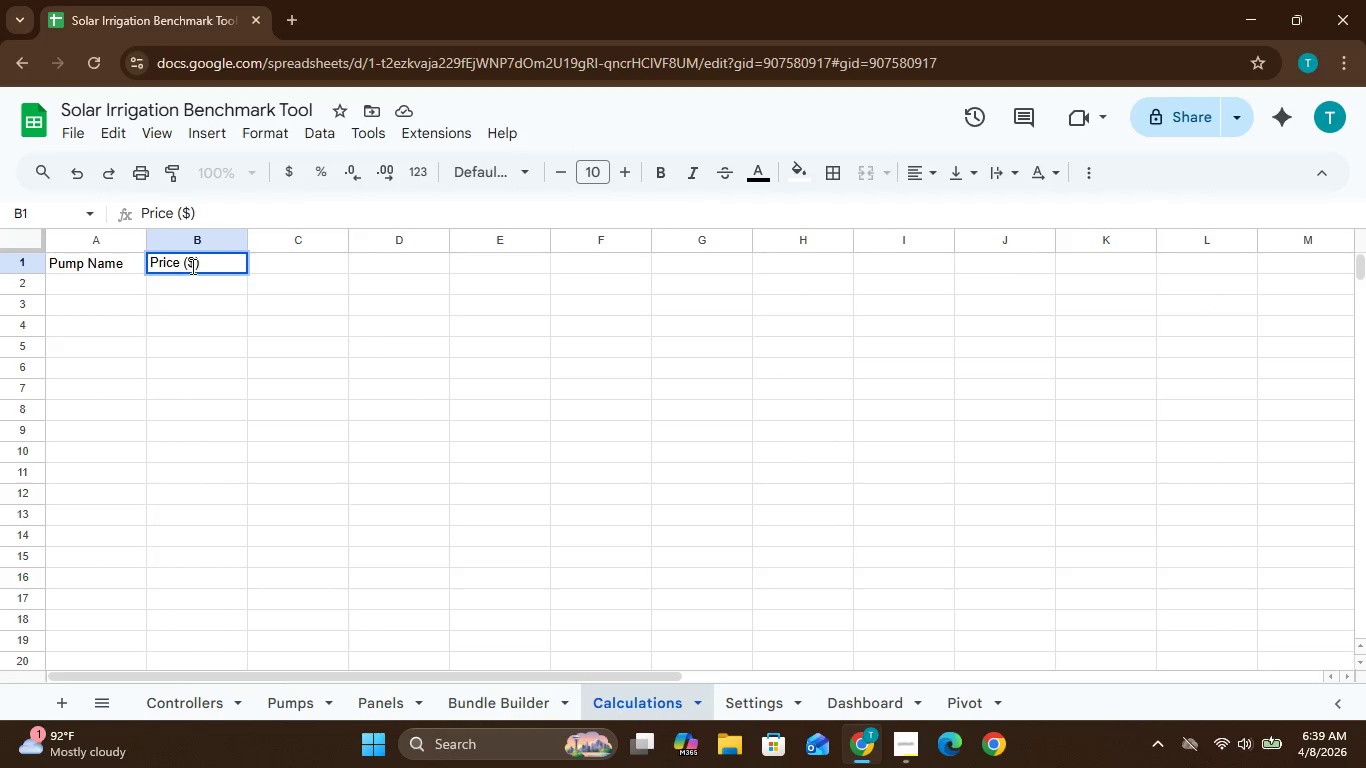 
left_click([274, 272])
 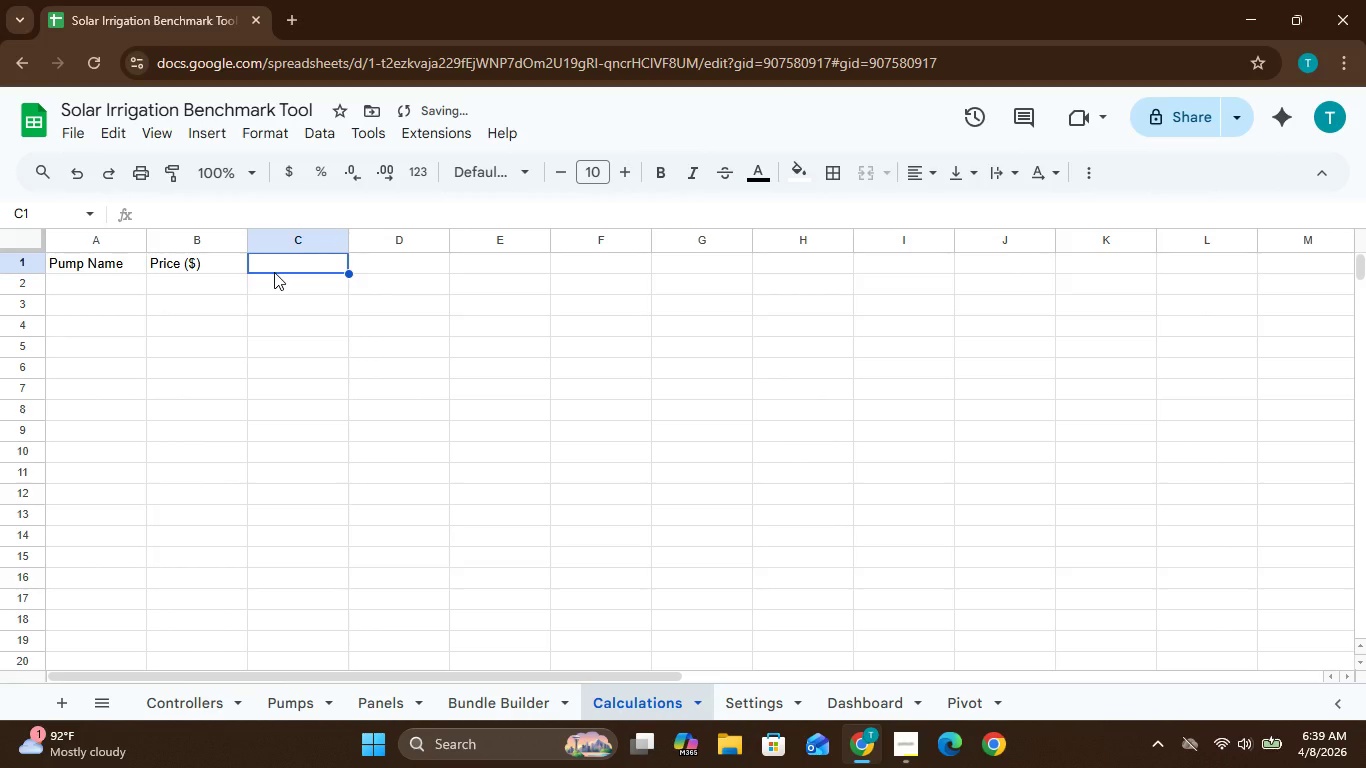 
type(max Head (FT))
 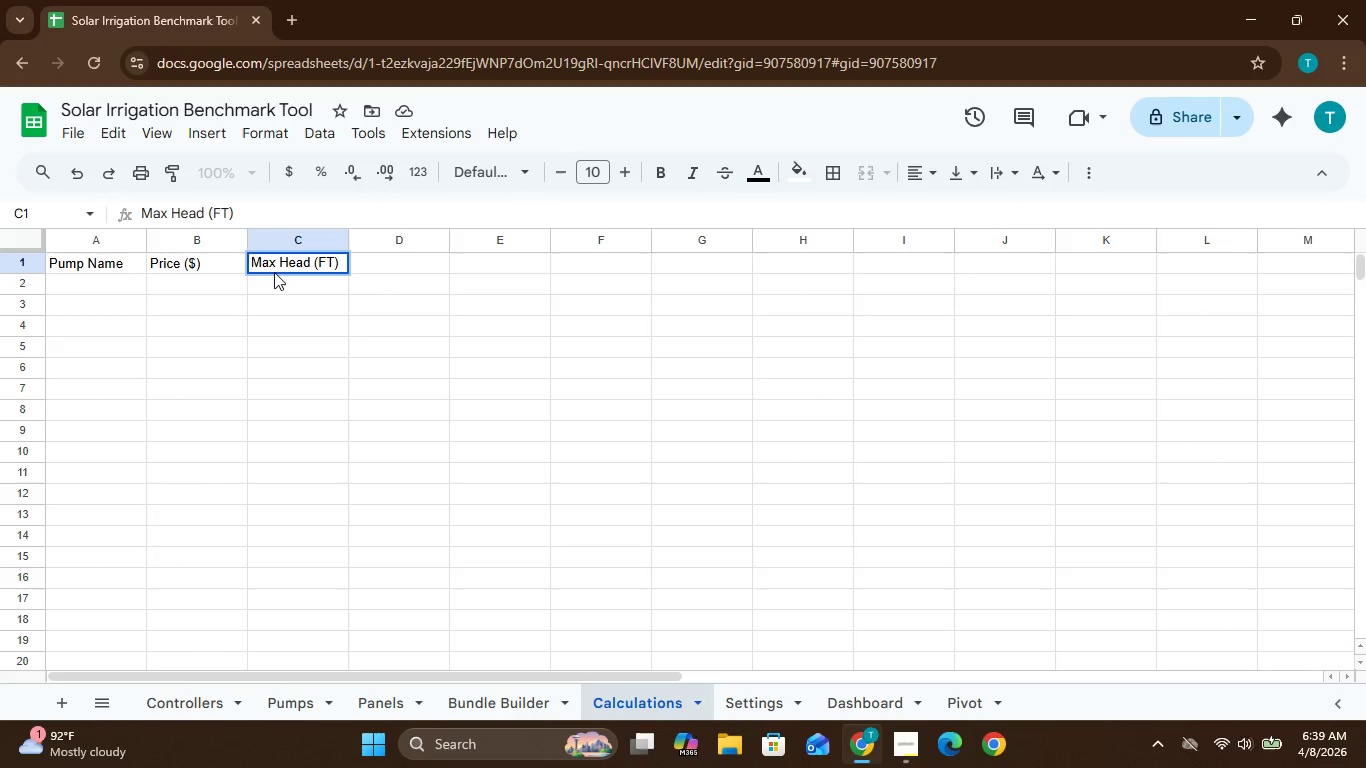 
key(Backspace)
key(Backspace)
key(Backspace)
type(F)
key(Backspace)
type(ft))
 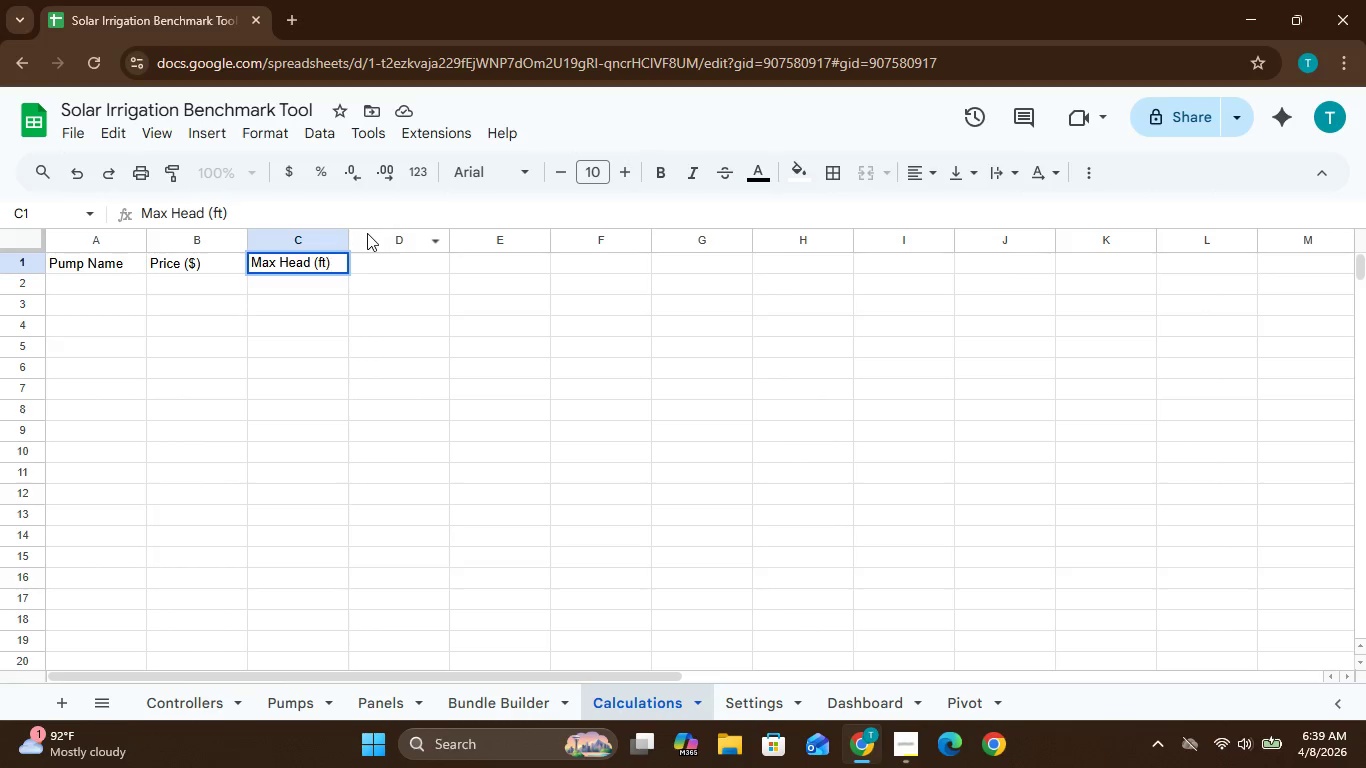 
left_click([394, 275])
 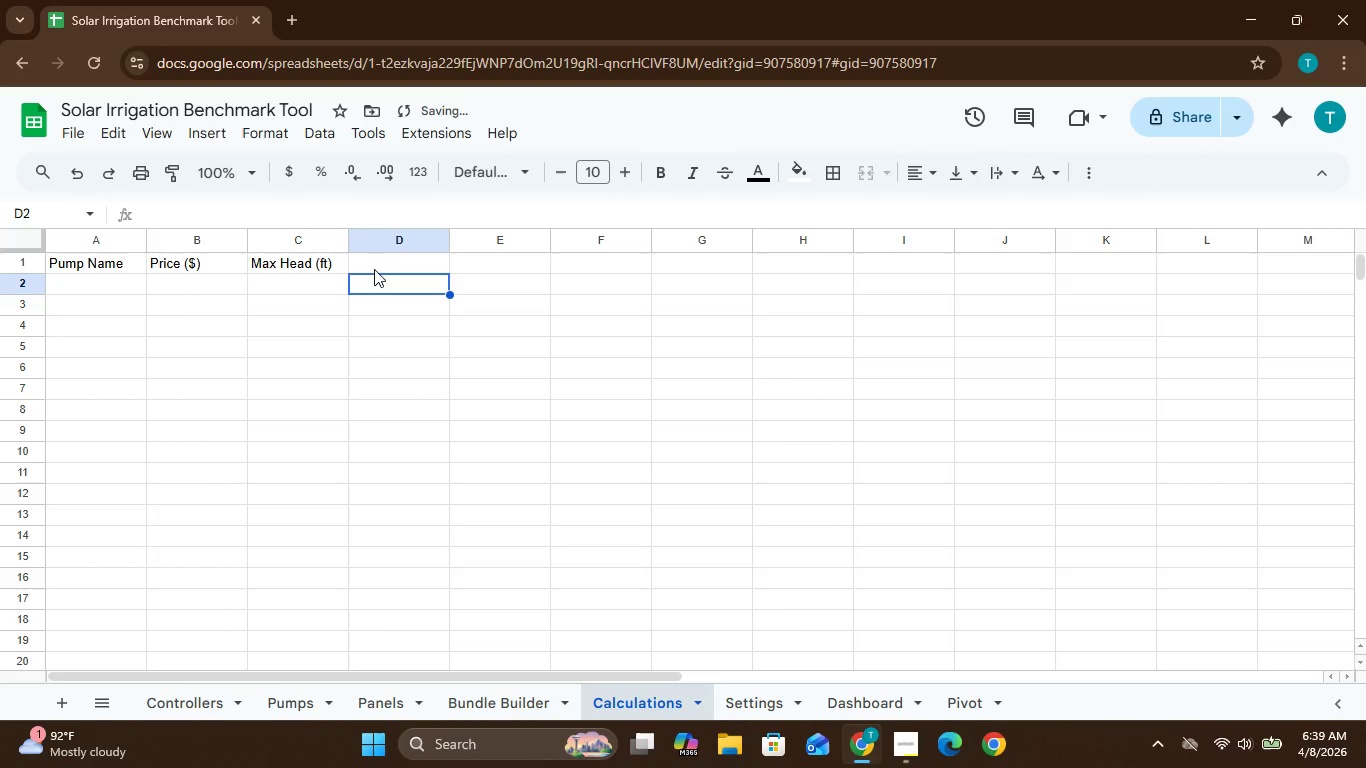 
left_click([374, 269])
 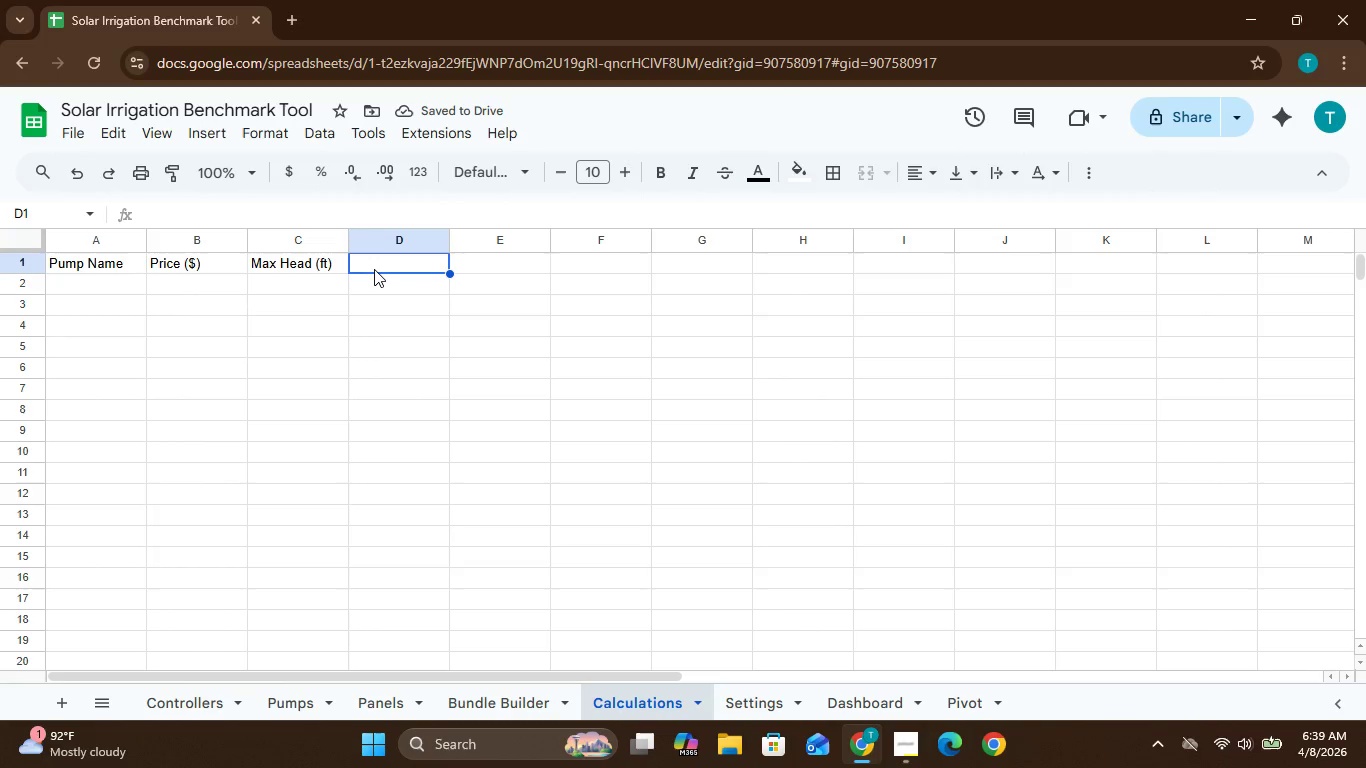 
type(Cost per Lift Foot)
 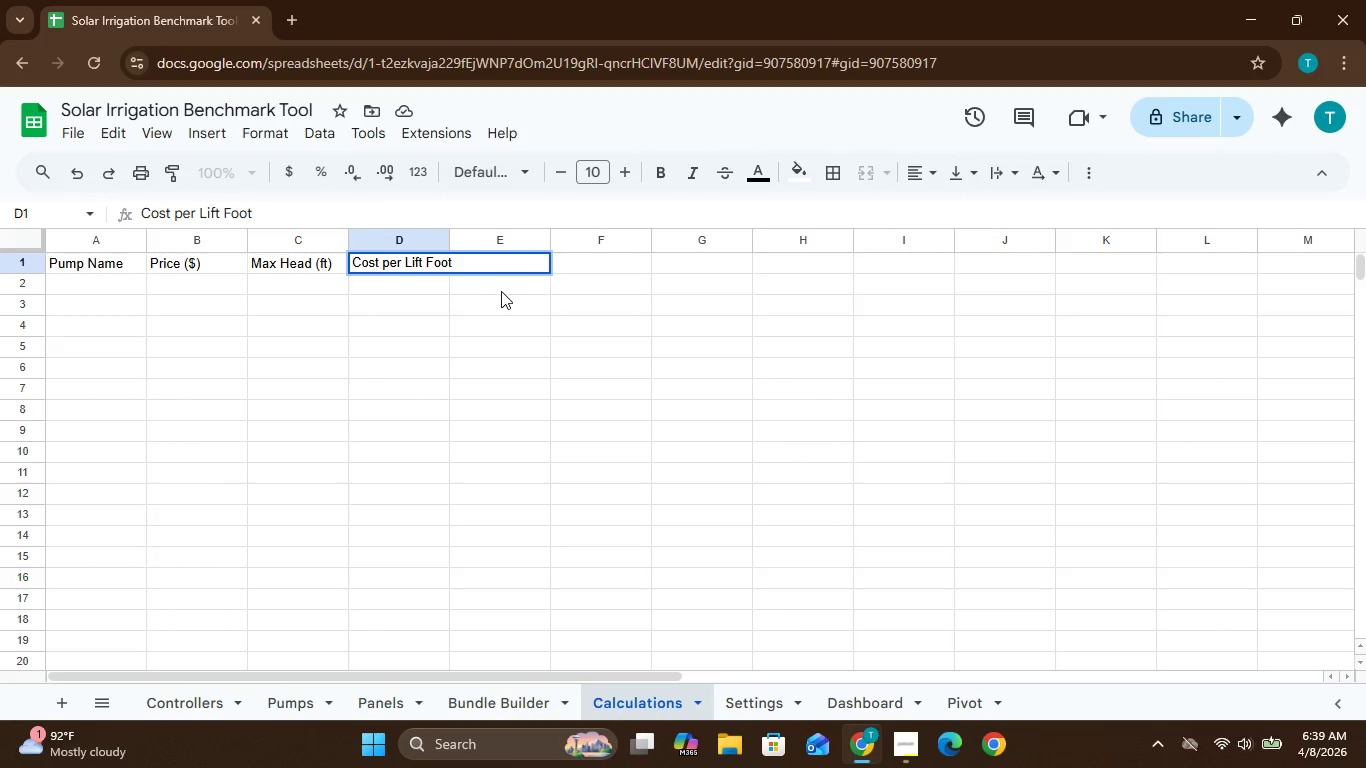 
left_click_drag(start_coordinate=[503, 291], to_coordinate=[442, 240])
 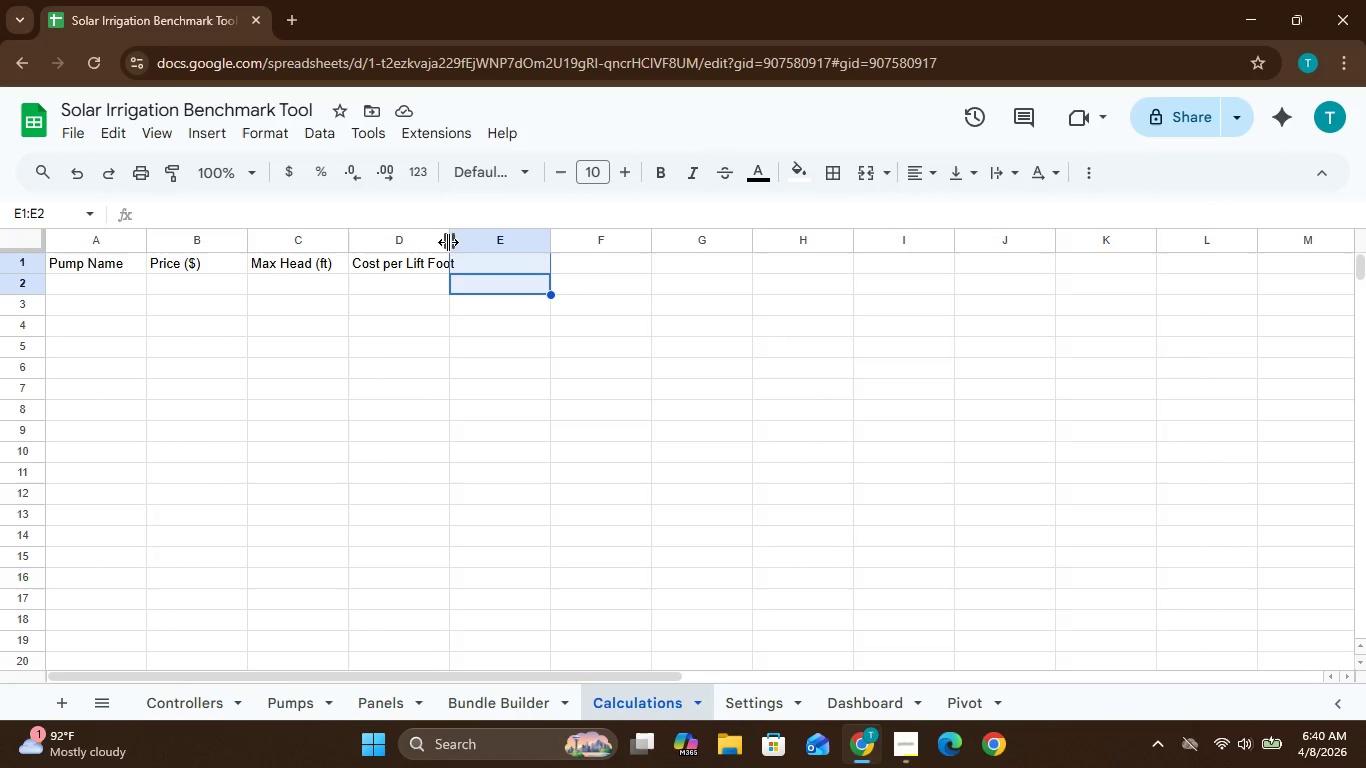 
left_click_drag(start_coordinate=[448, 243], to_coordinate=[472, 243])
 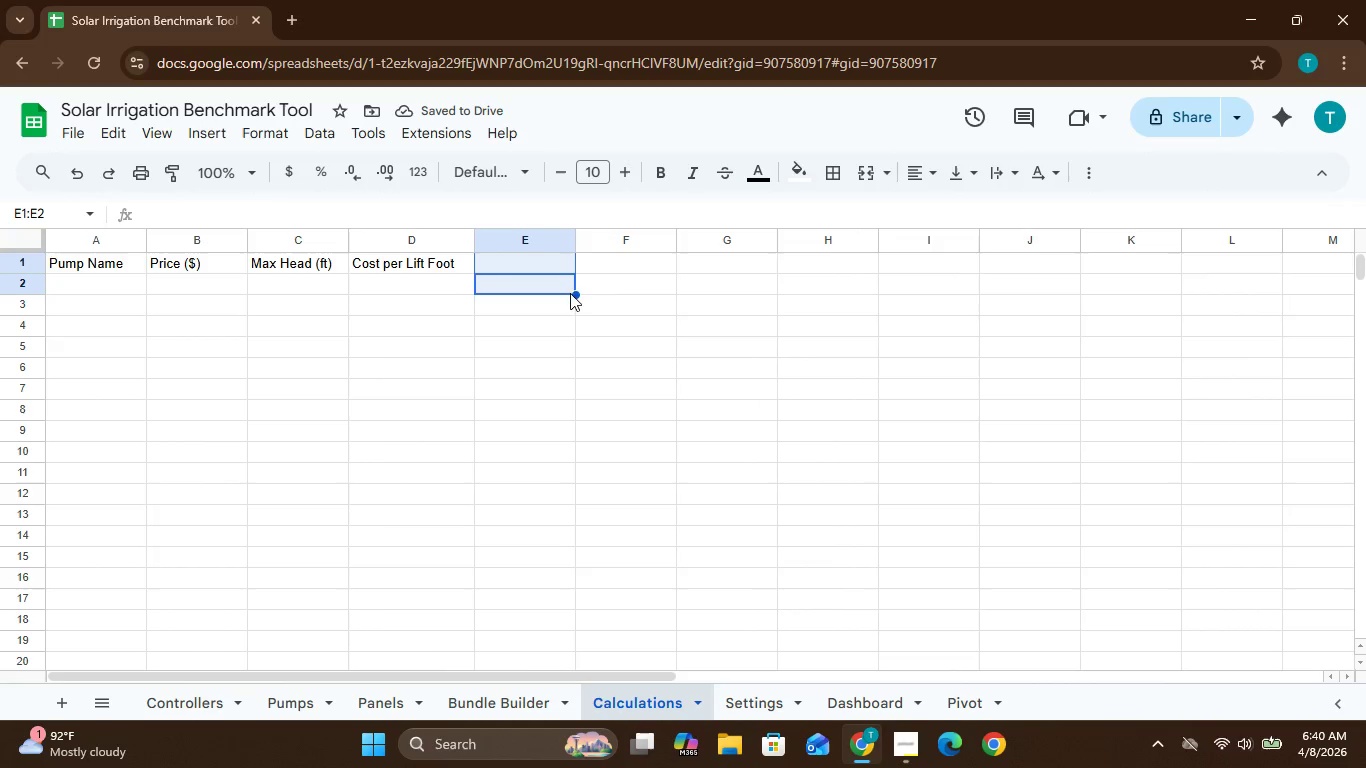 
left_click([543, 268])
 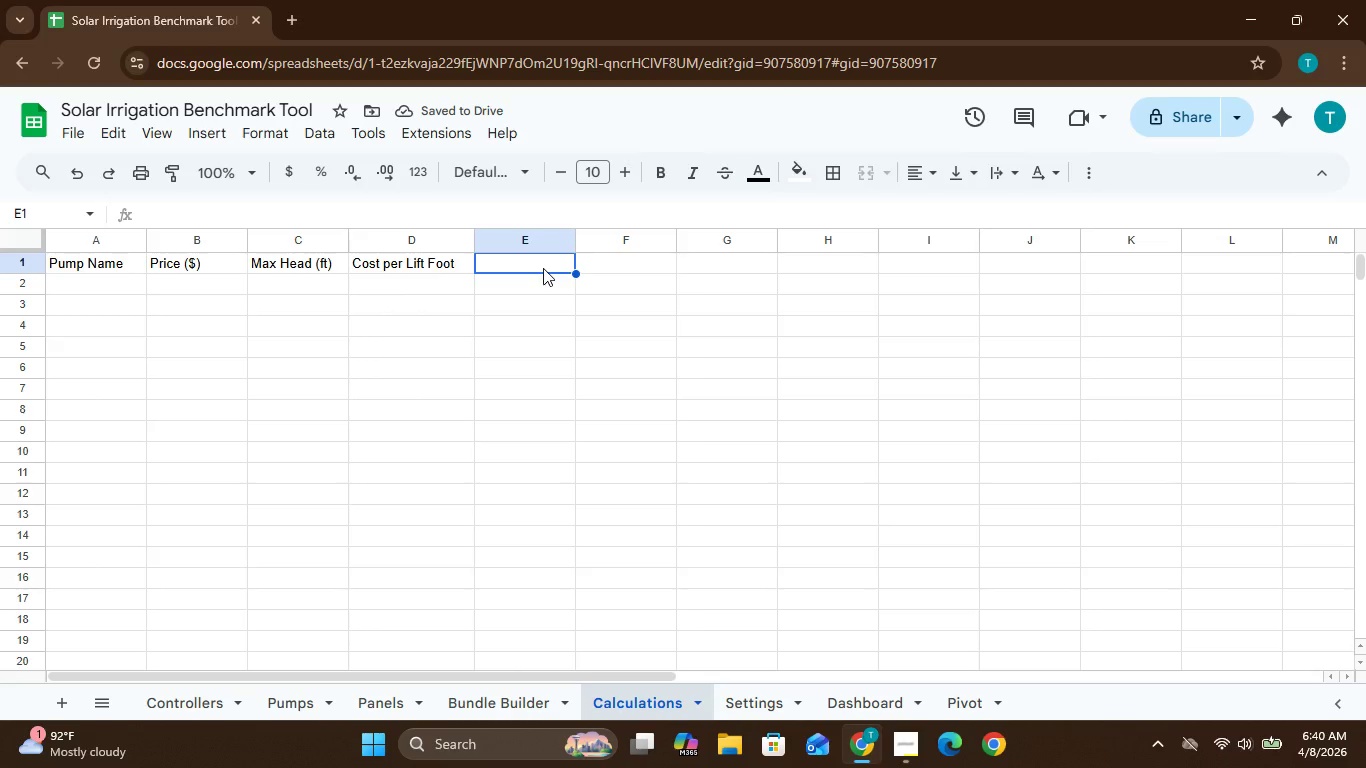 
type(Efficiency (Gal/Watt))
 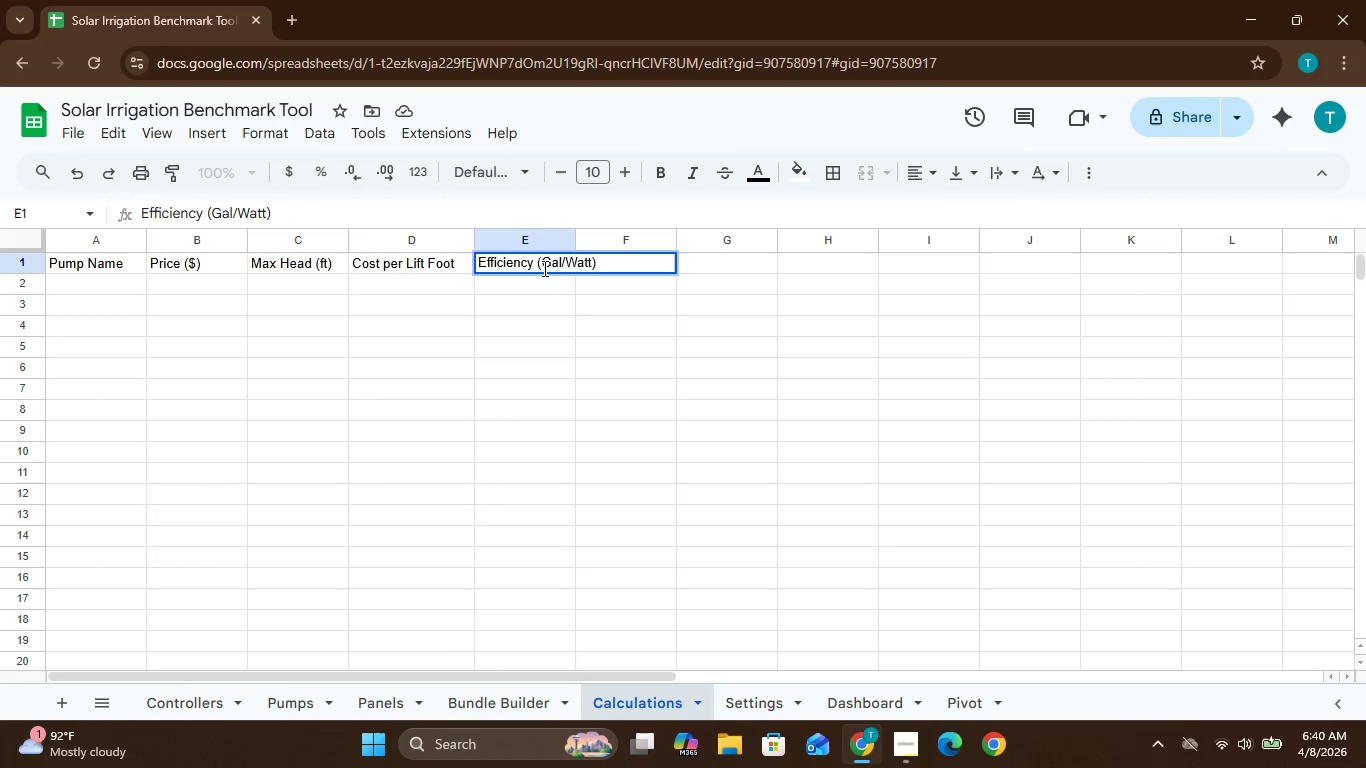 
key(Enter)
 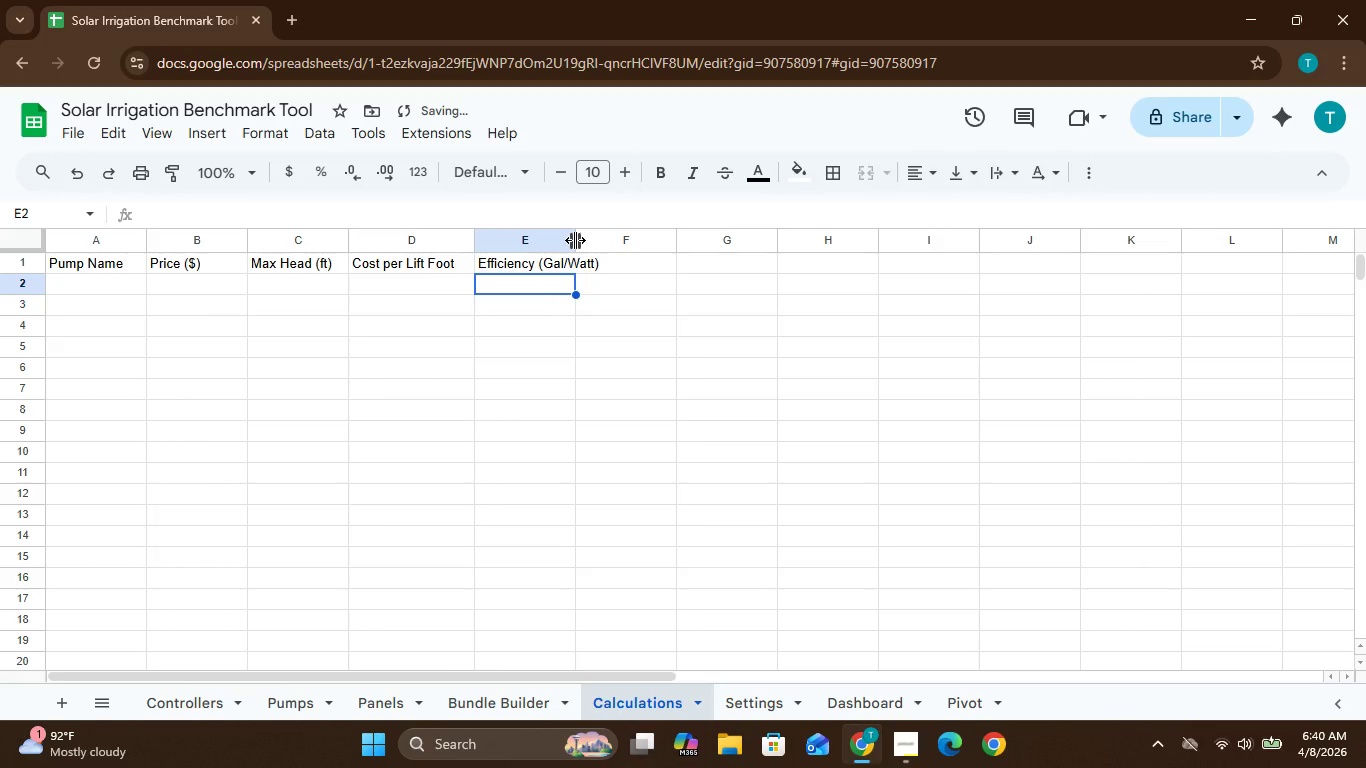 
left_click_drag(start_coordinate=[575, 240], to_coordinate=[609, 239])
 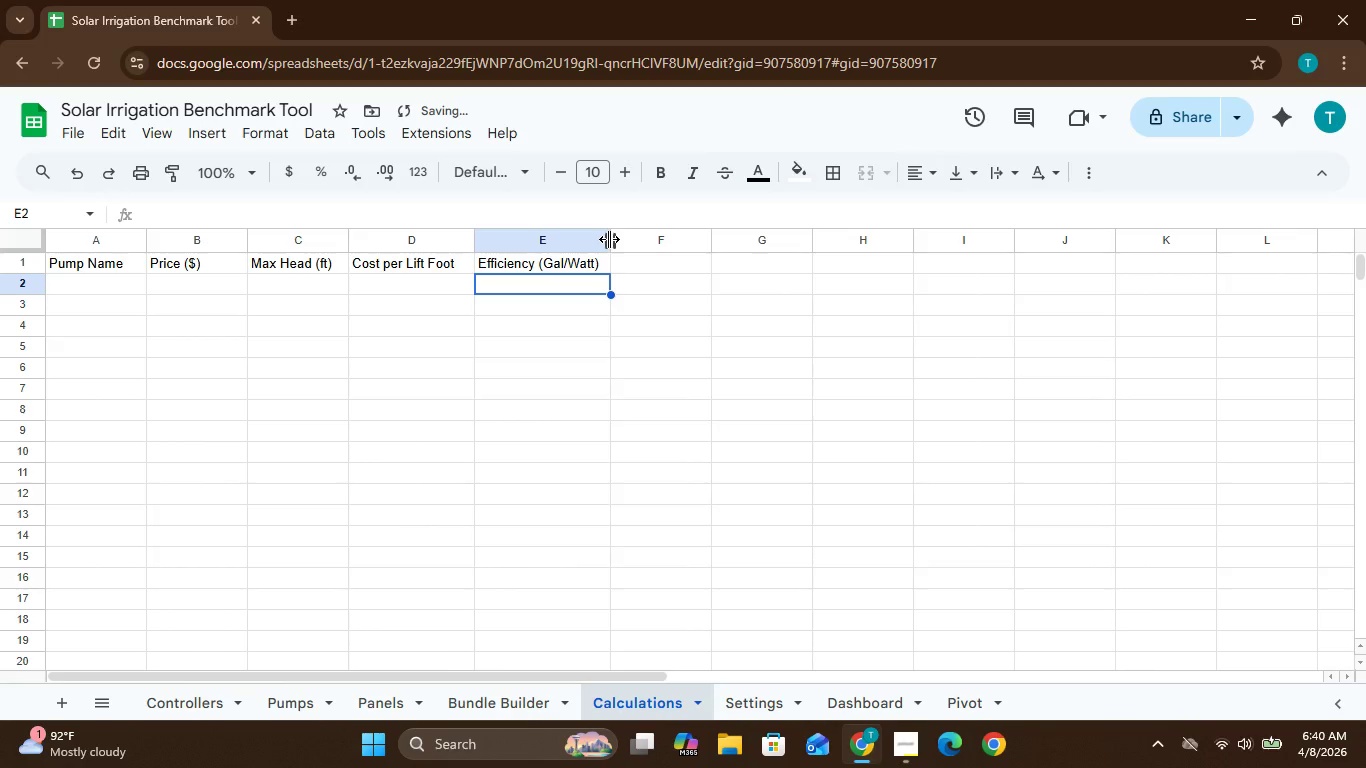 
left_click_drag(start_coordinate=[609, 239], to_coordinate=[615, 242])
 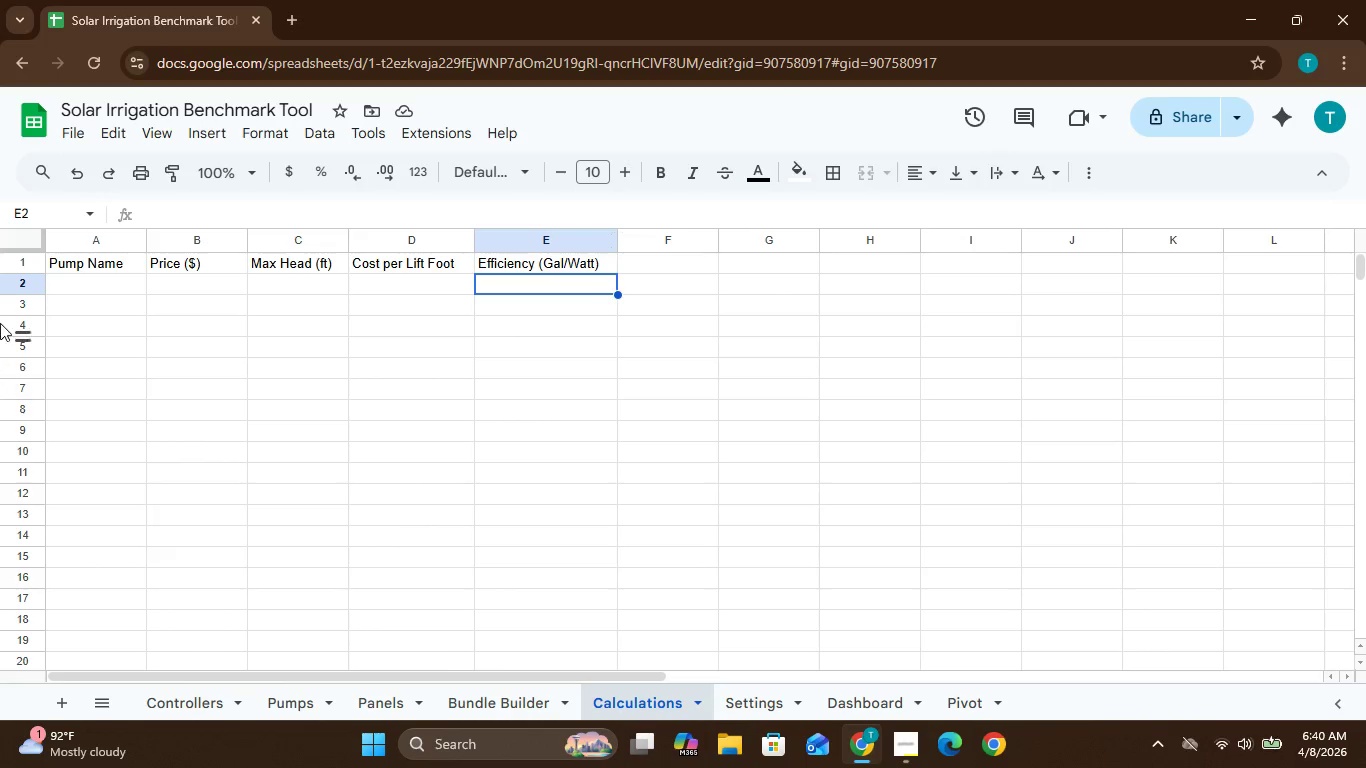 
wait(7.48)
 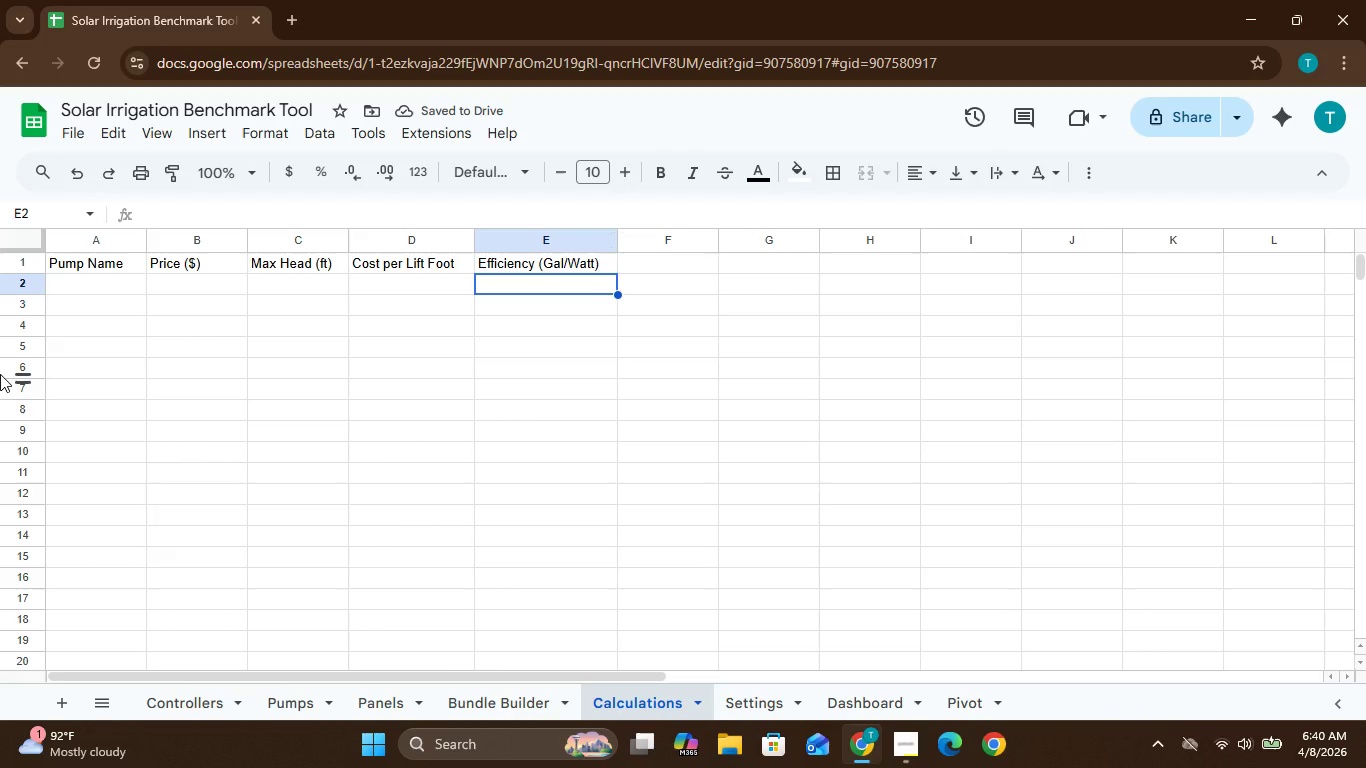 
left_click([81, 286])
 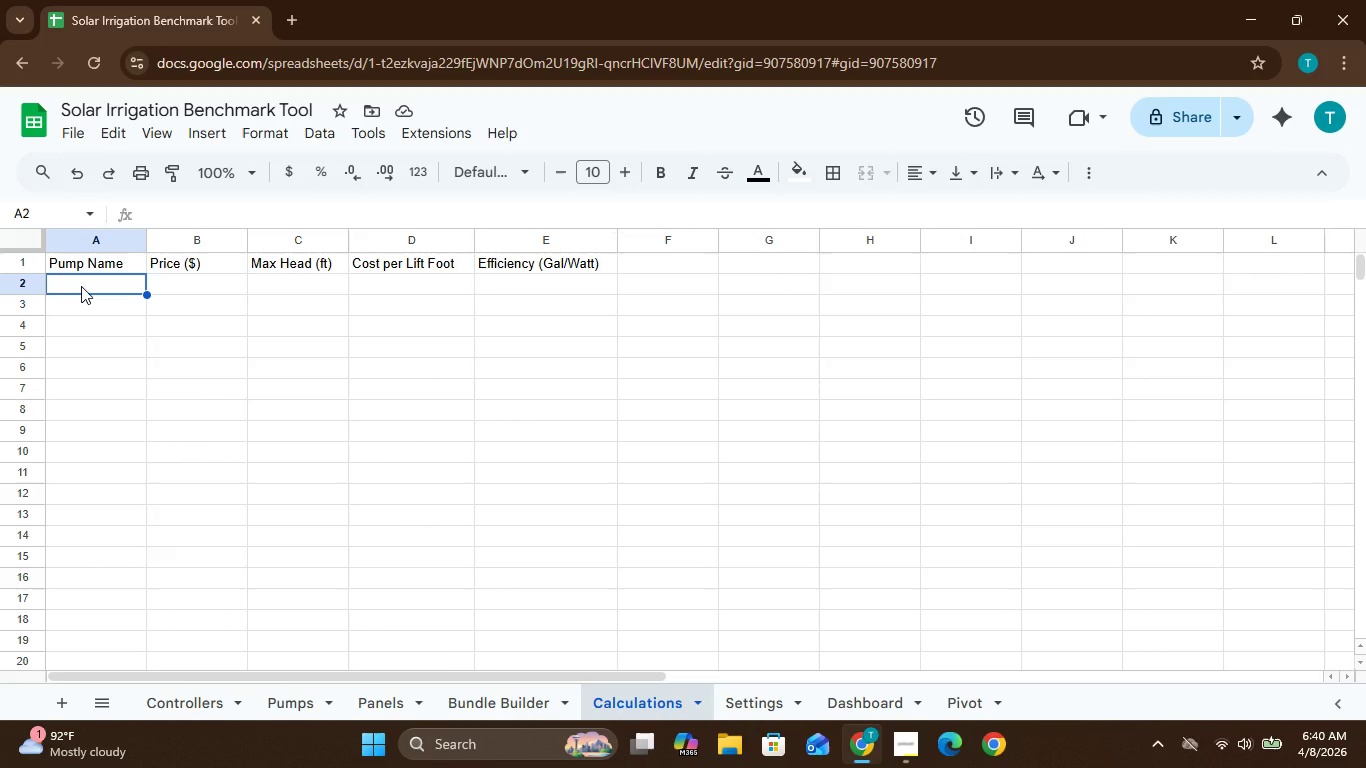 
type(=Pumps!A2)
 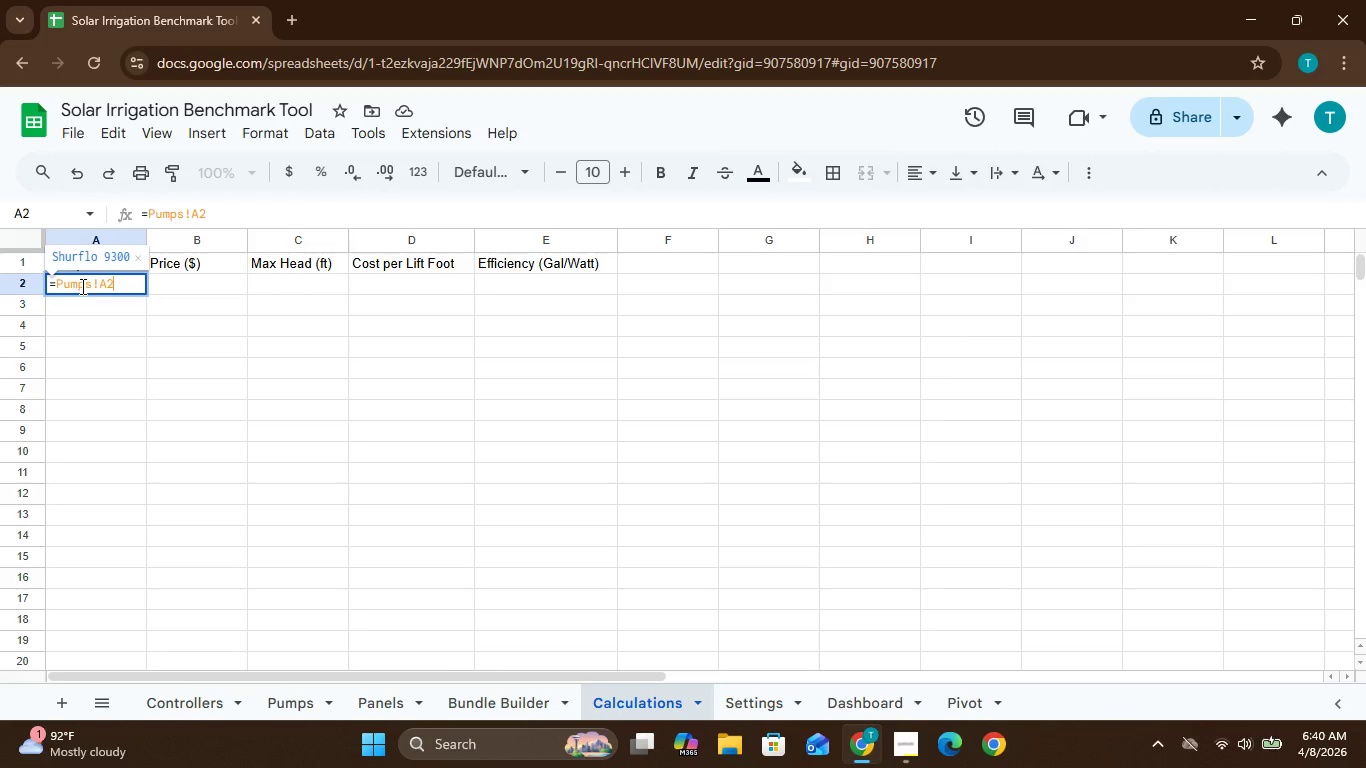 
key(Enter)
 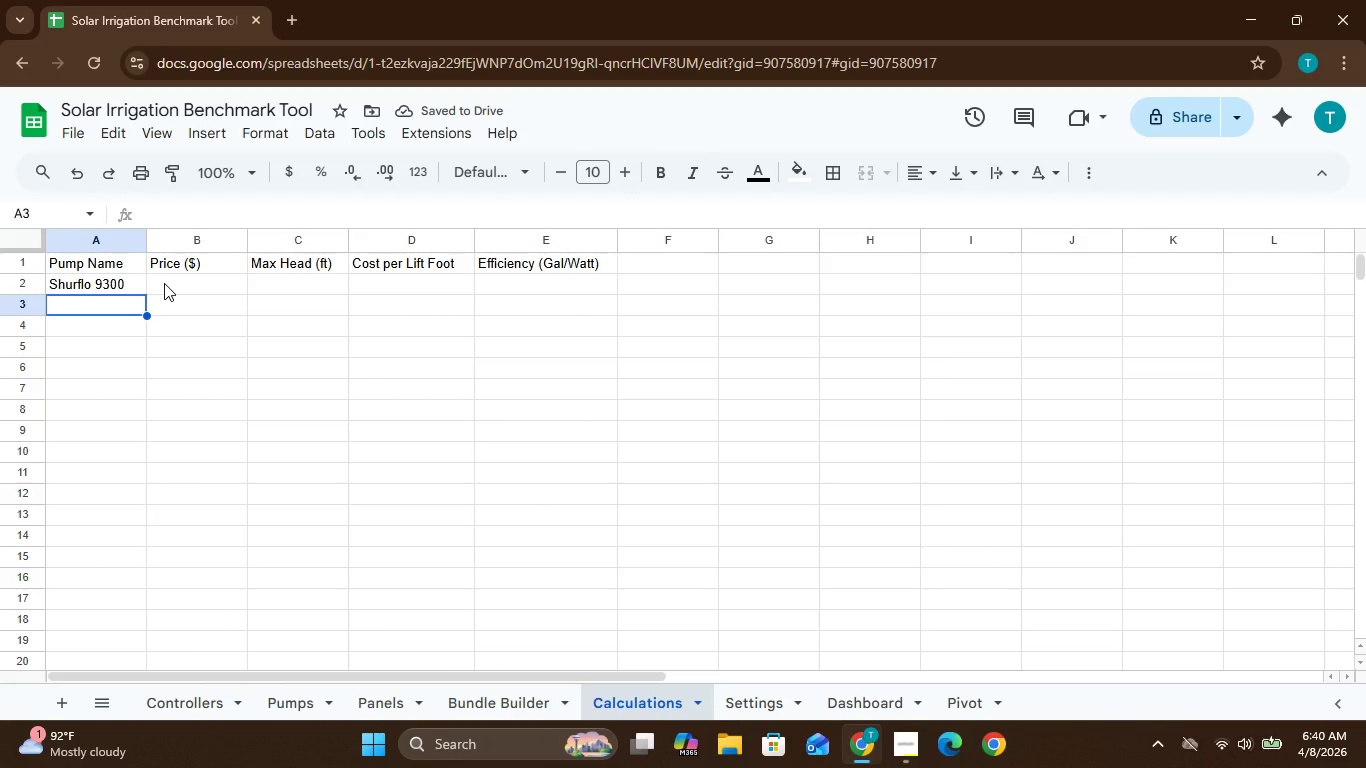 
wait(10.06)
 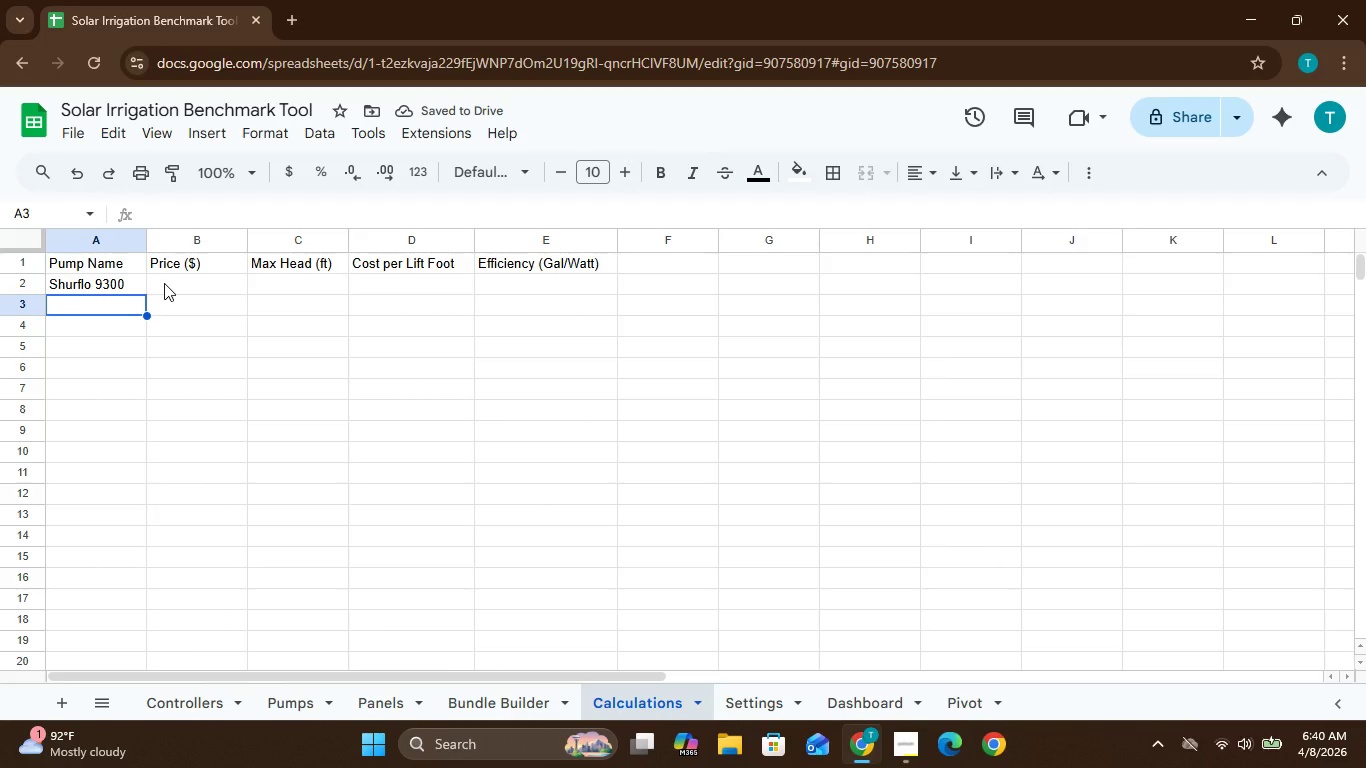 
left_click_drag(start_coordinate=[135, 284], to_coordinate=[113, 335])
 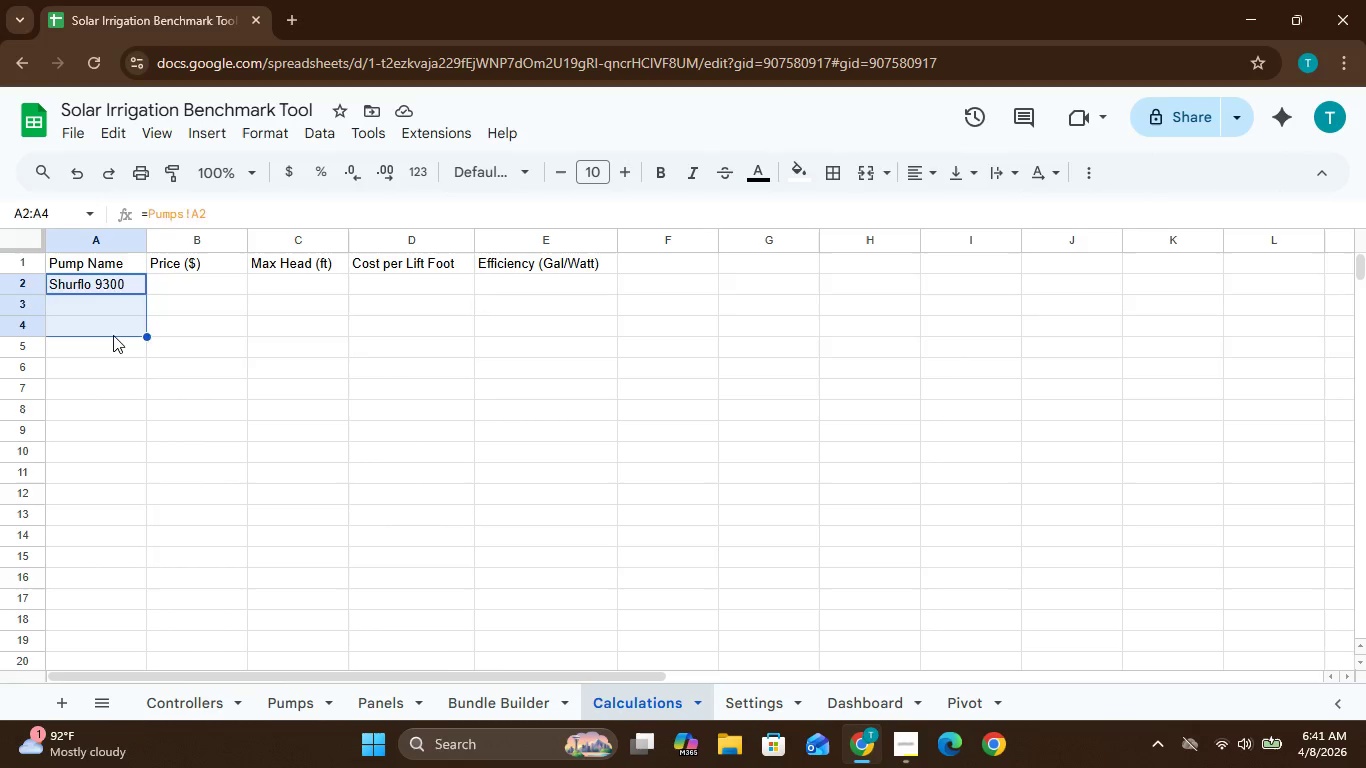 
left_click_drag(start_coordinate=[113, 335], to_coordinate=[392, 442])
 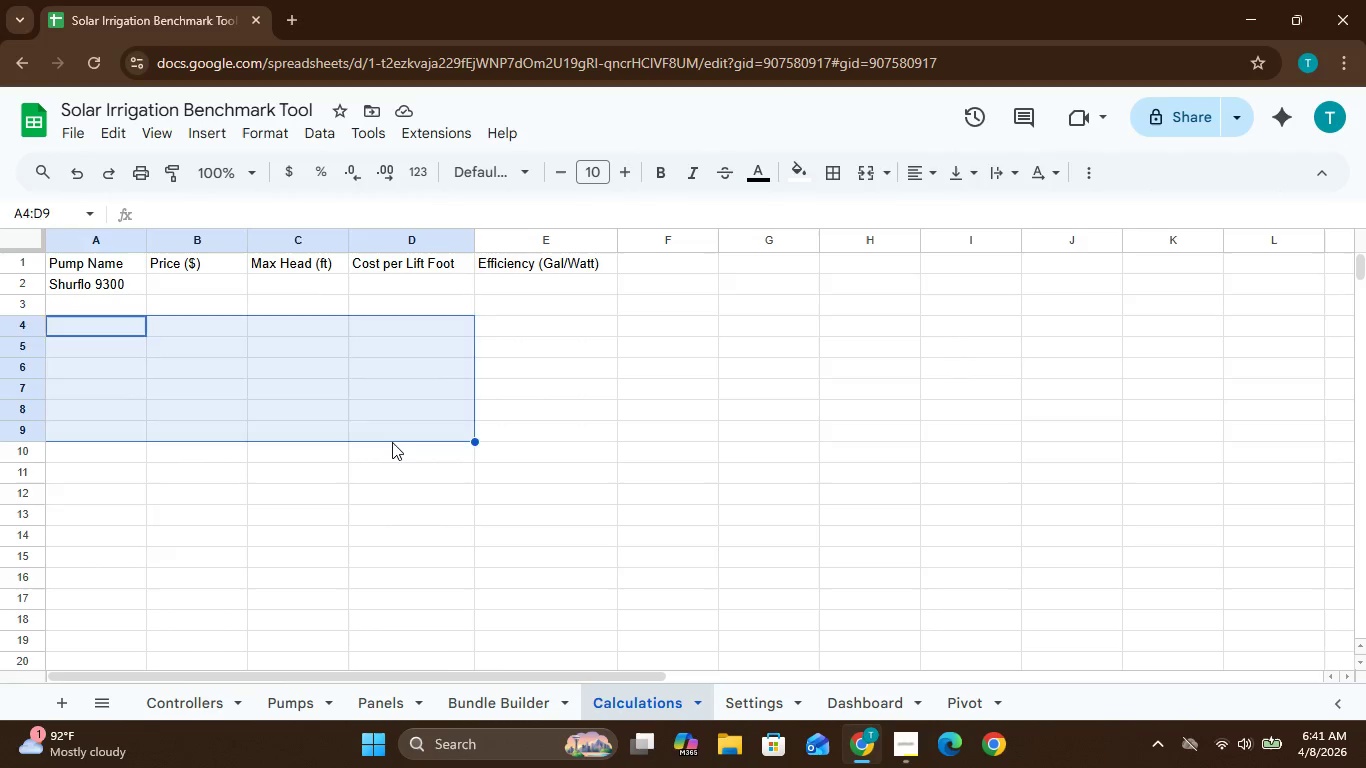 
left_click([392, 442])
 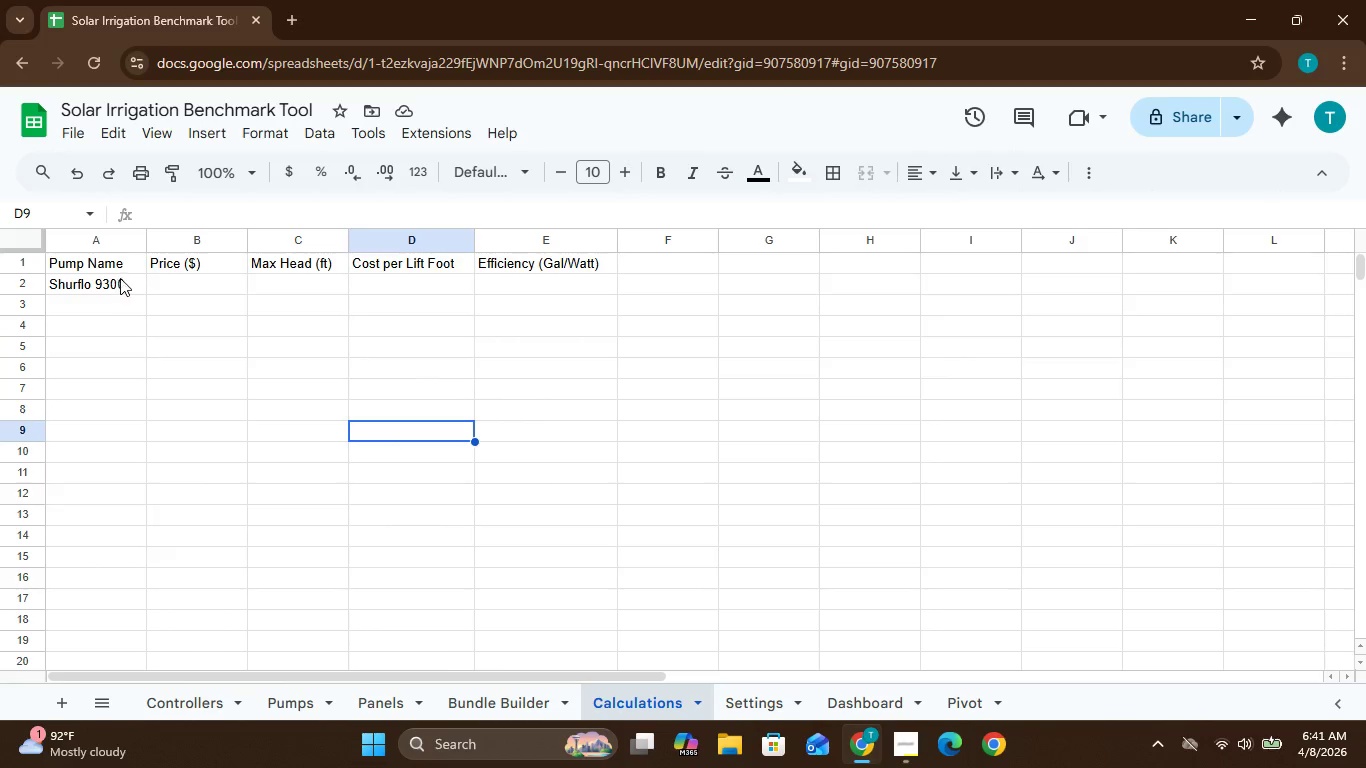 
left_click([122, 278])
 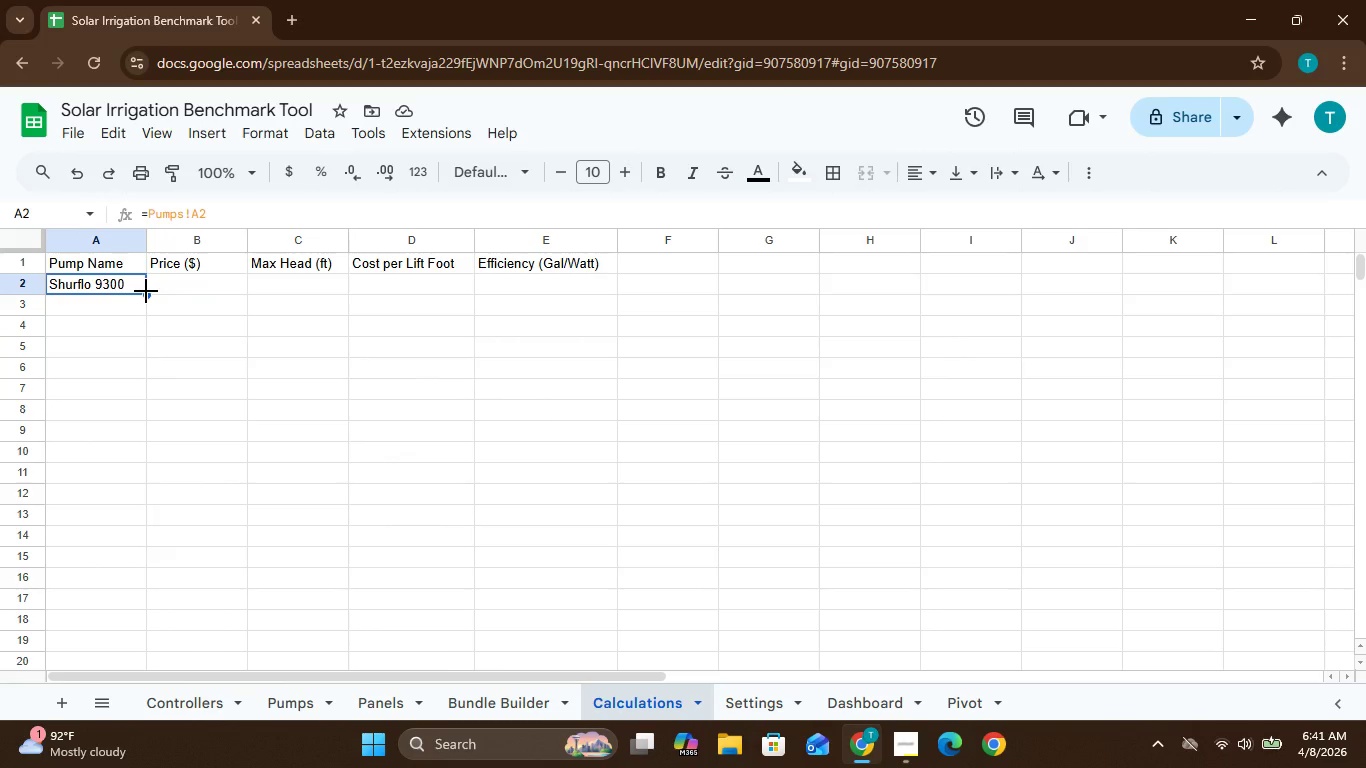 
left_click_drag(start_coordinate=[146, 291], to_coordinate=[143, 381])
 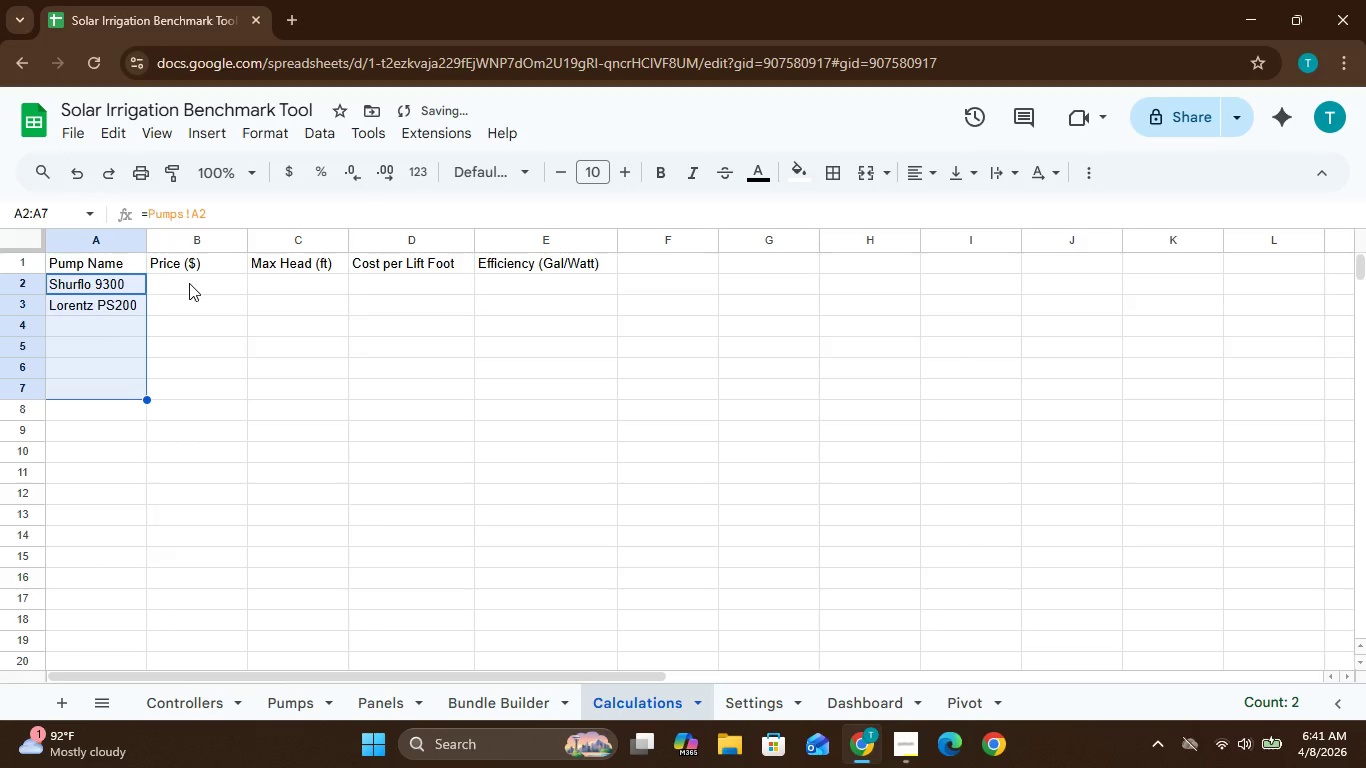 
left_click([189, 283])
 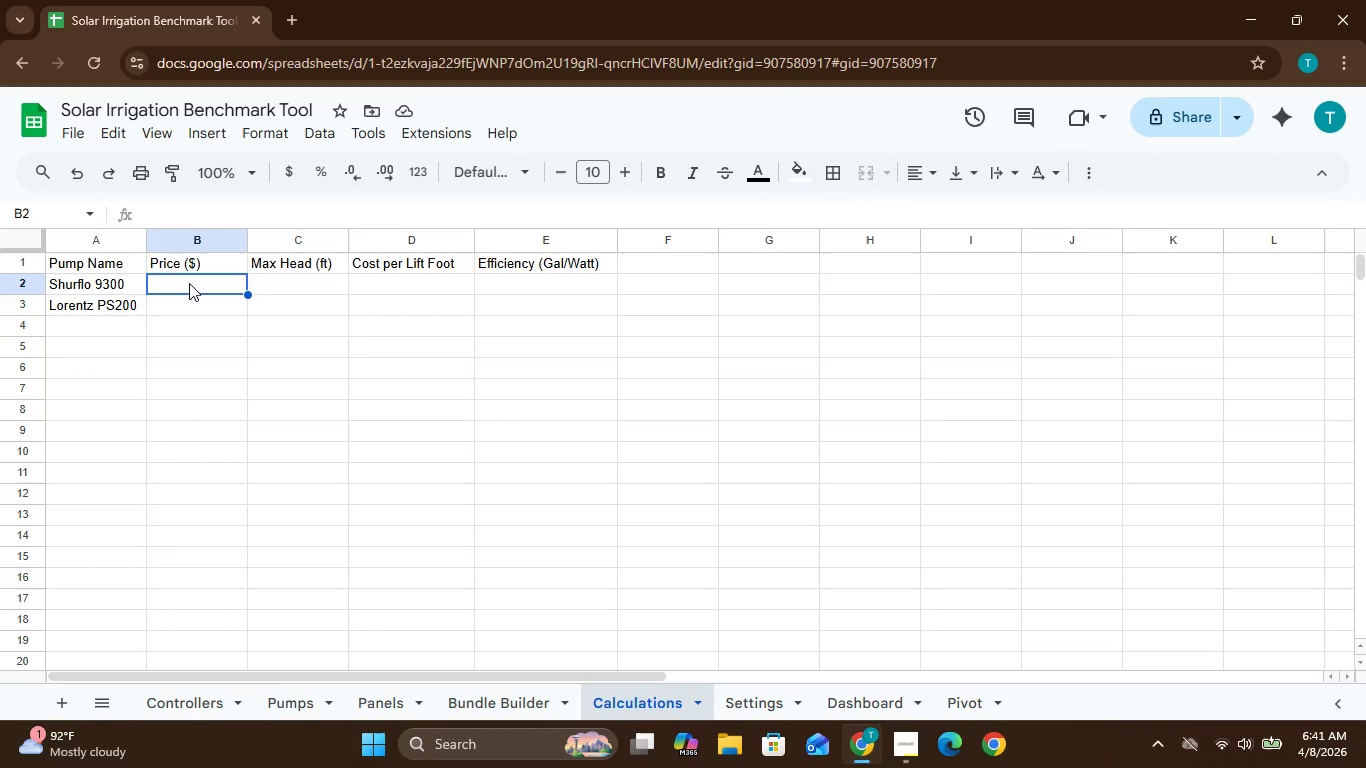 
wait(7.99)
 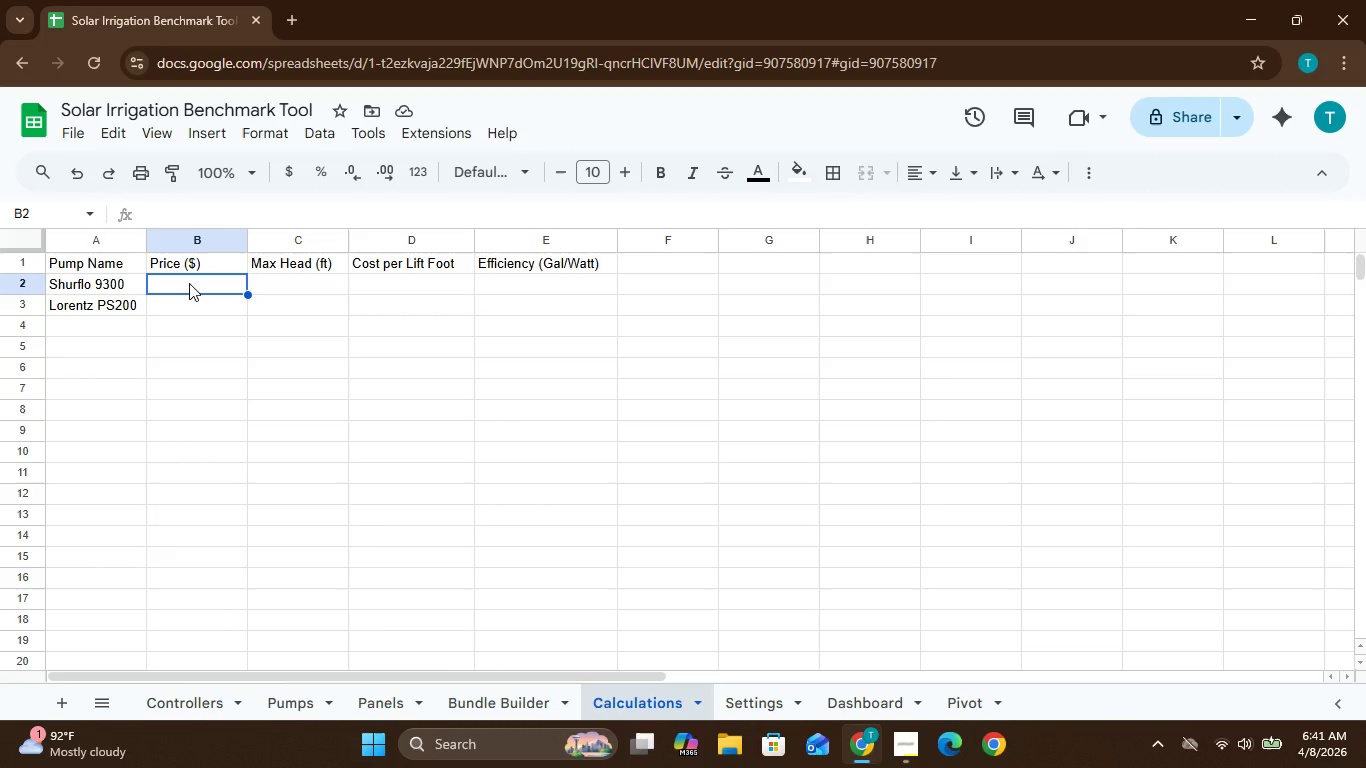 
type(=Pumps!F2)
 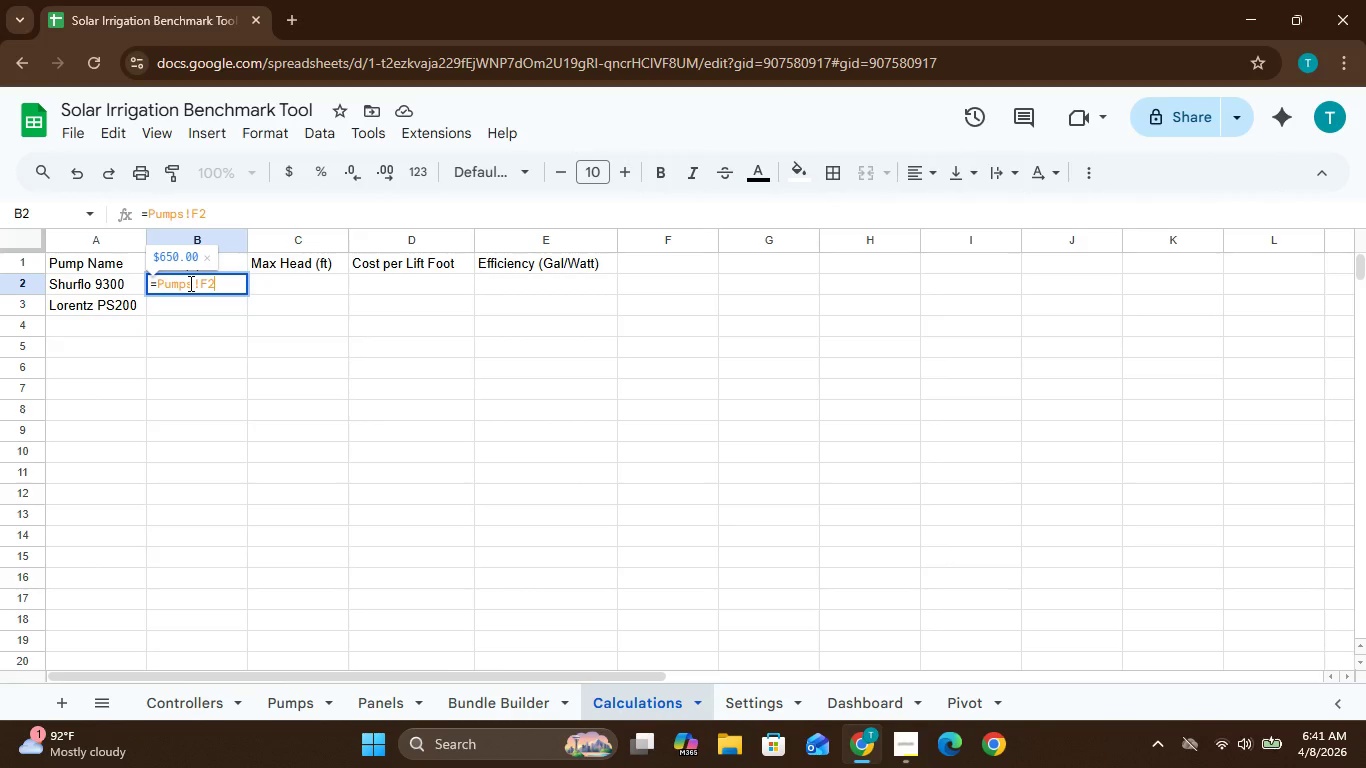 
key(Enter)
 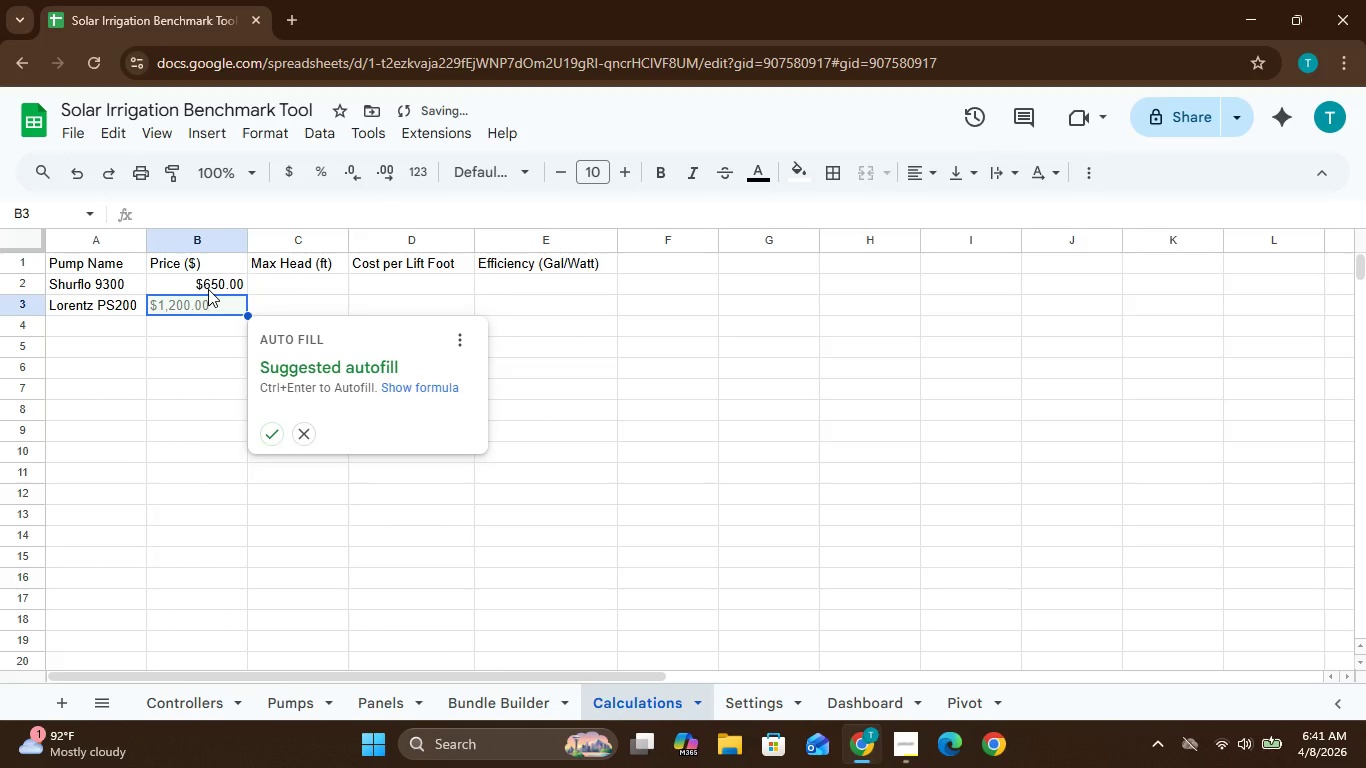 
left_click([210, 288])
 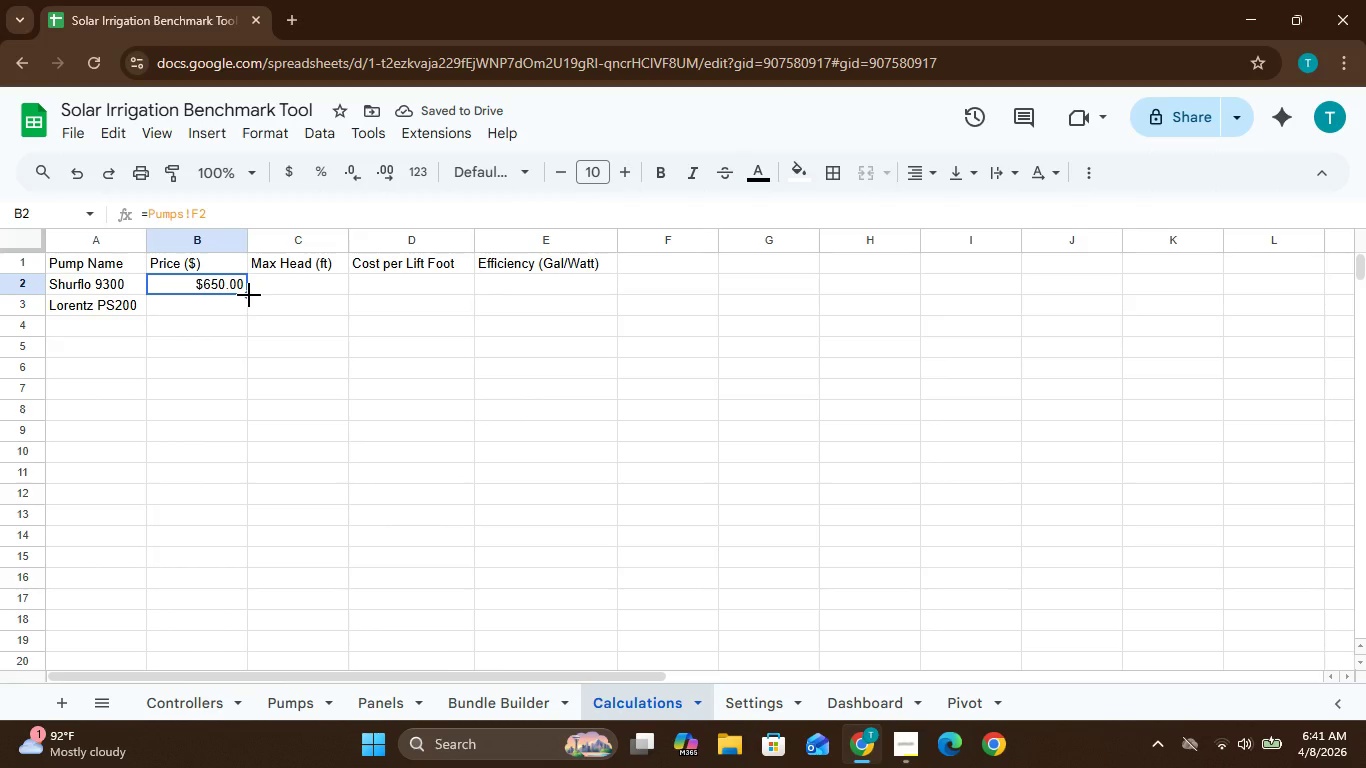 
left_click_drag(start_coordinate=[249, 295], to_coordinate=[249, 391])
 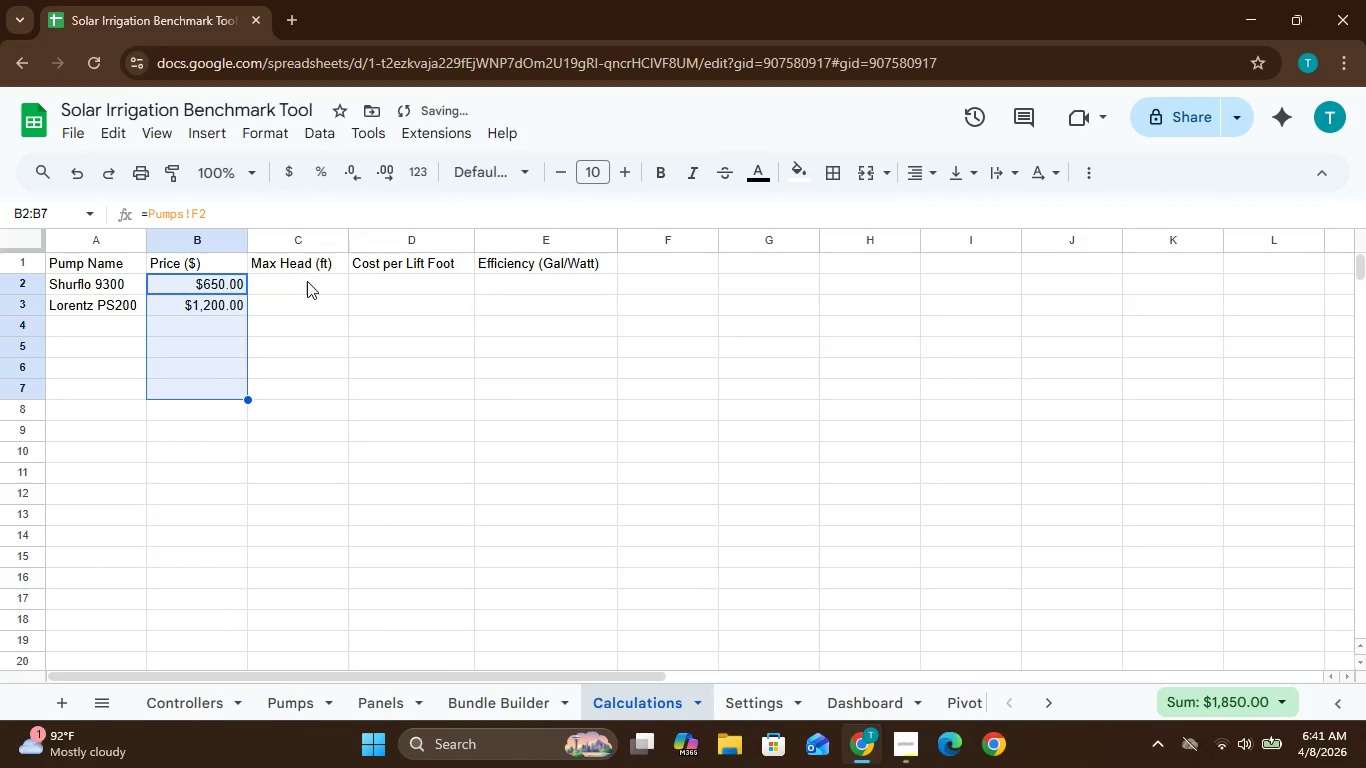 
left_click([309, 285])
 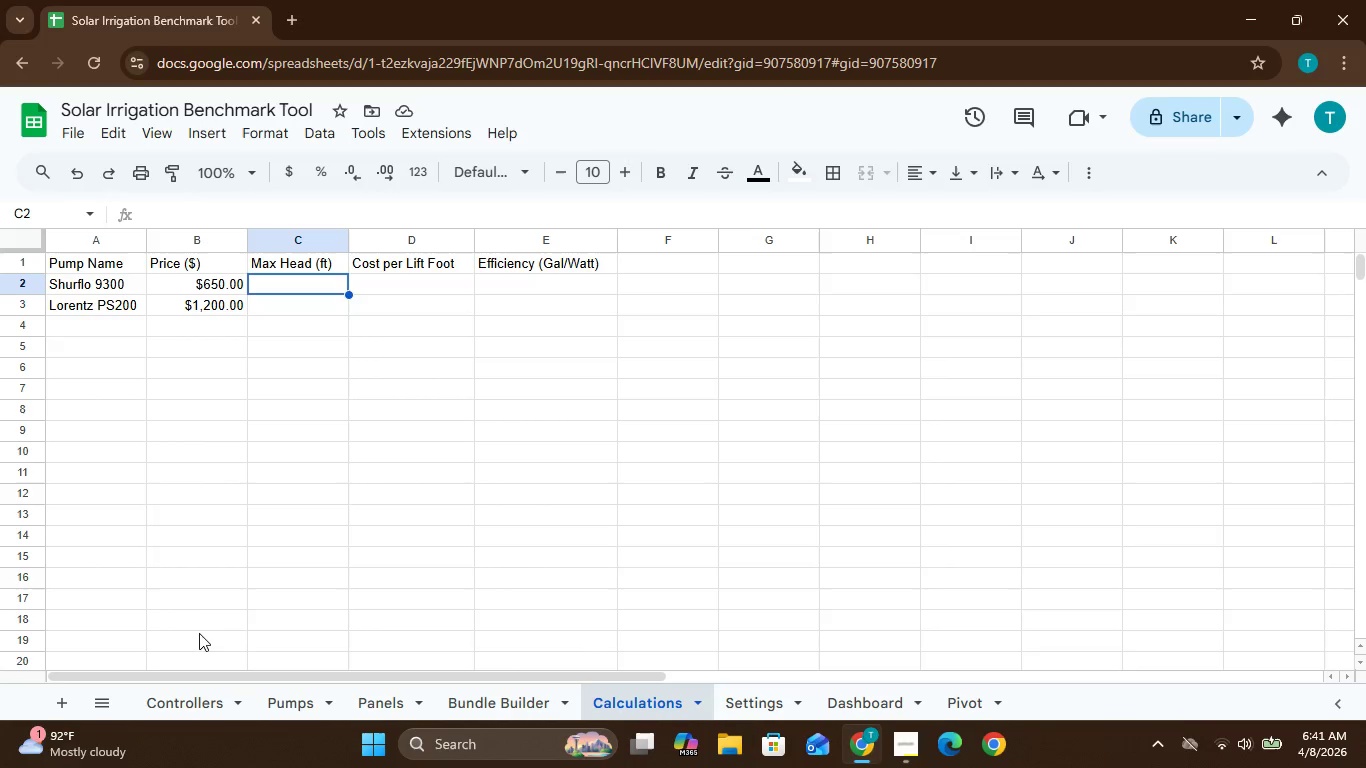 
wait(5.95)
 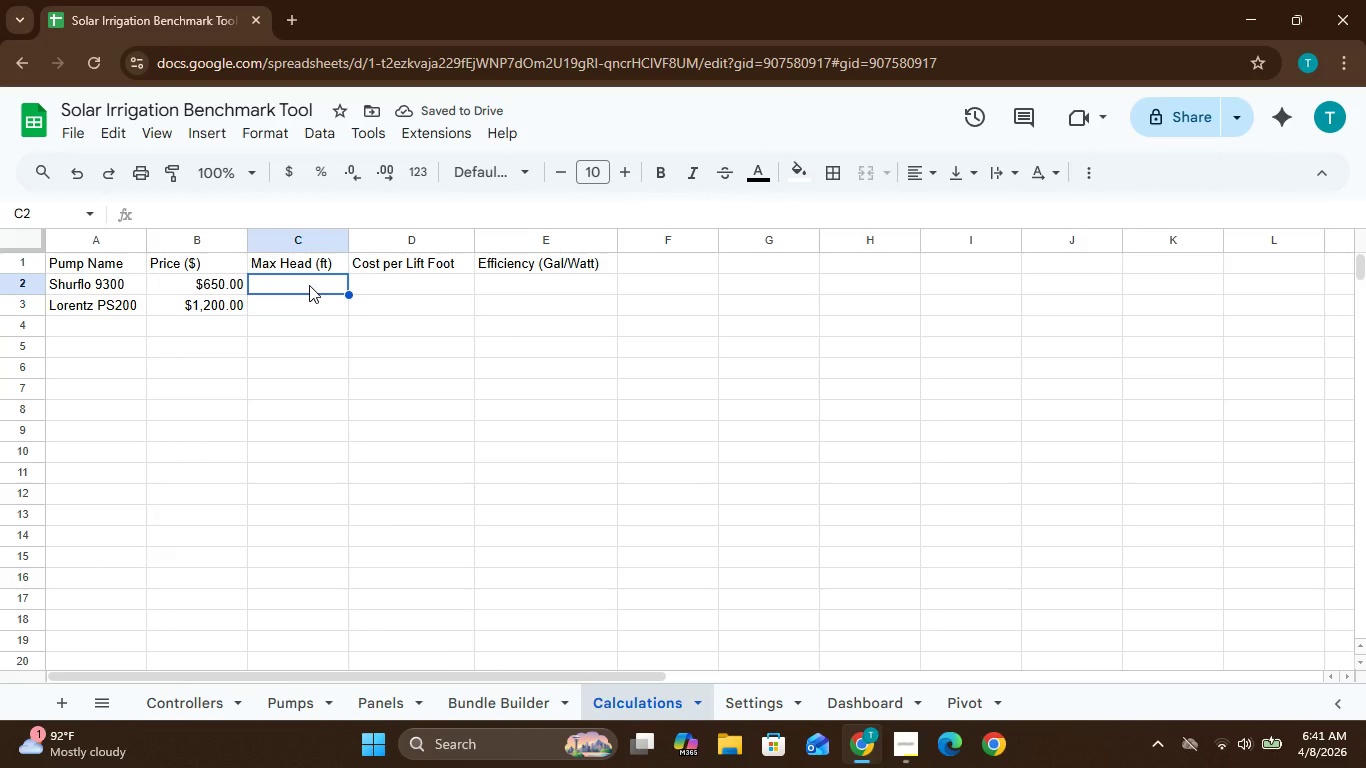 
left_click([196, 697])
 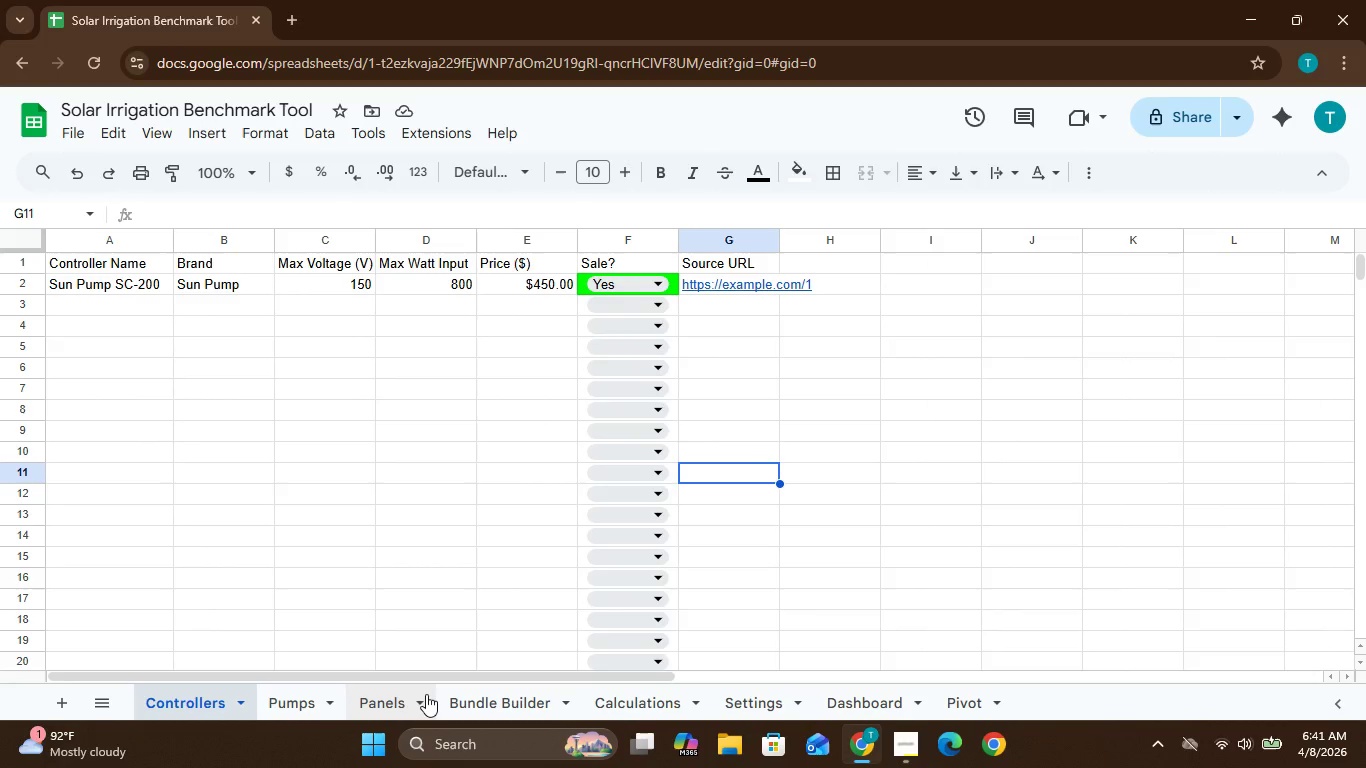 
left_click([628, 700])
 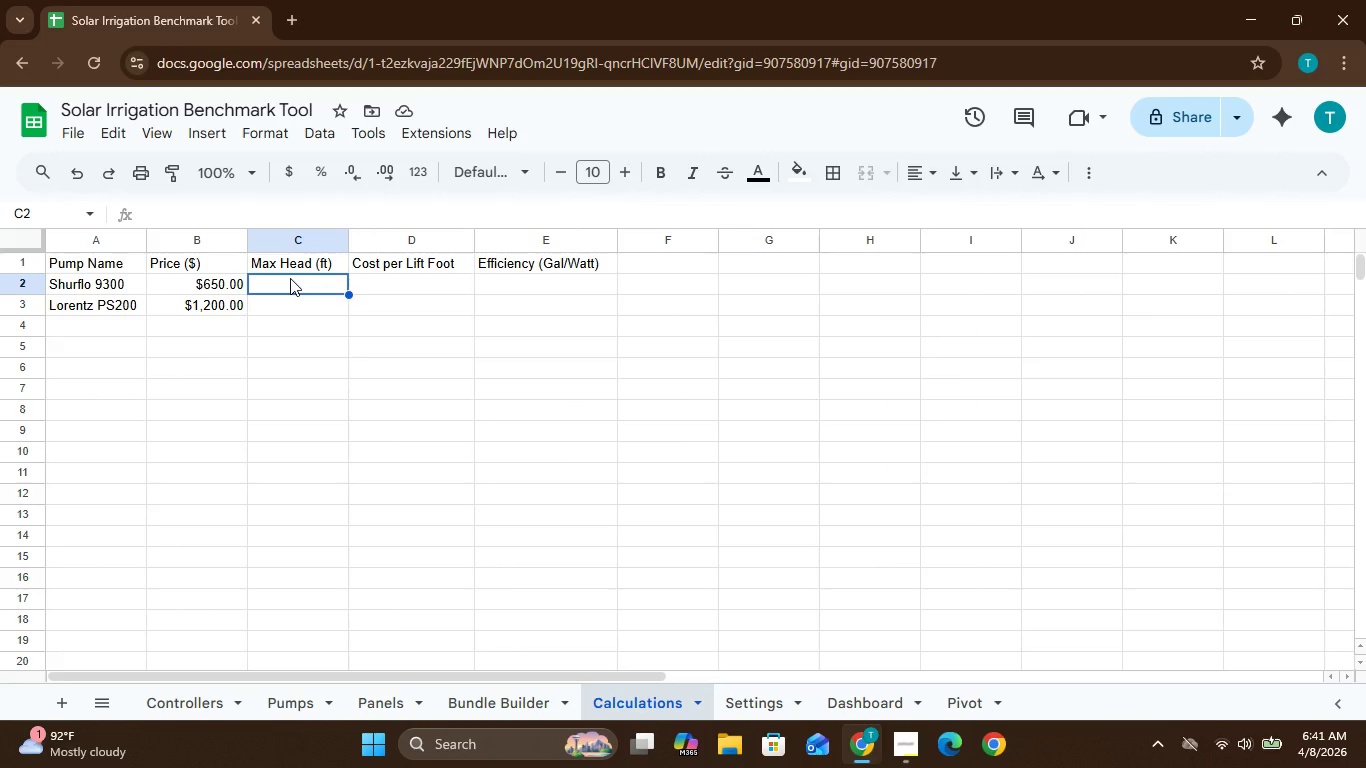 
wait(5.7)
 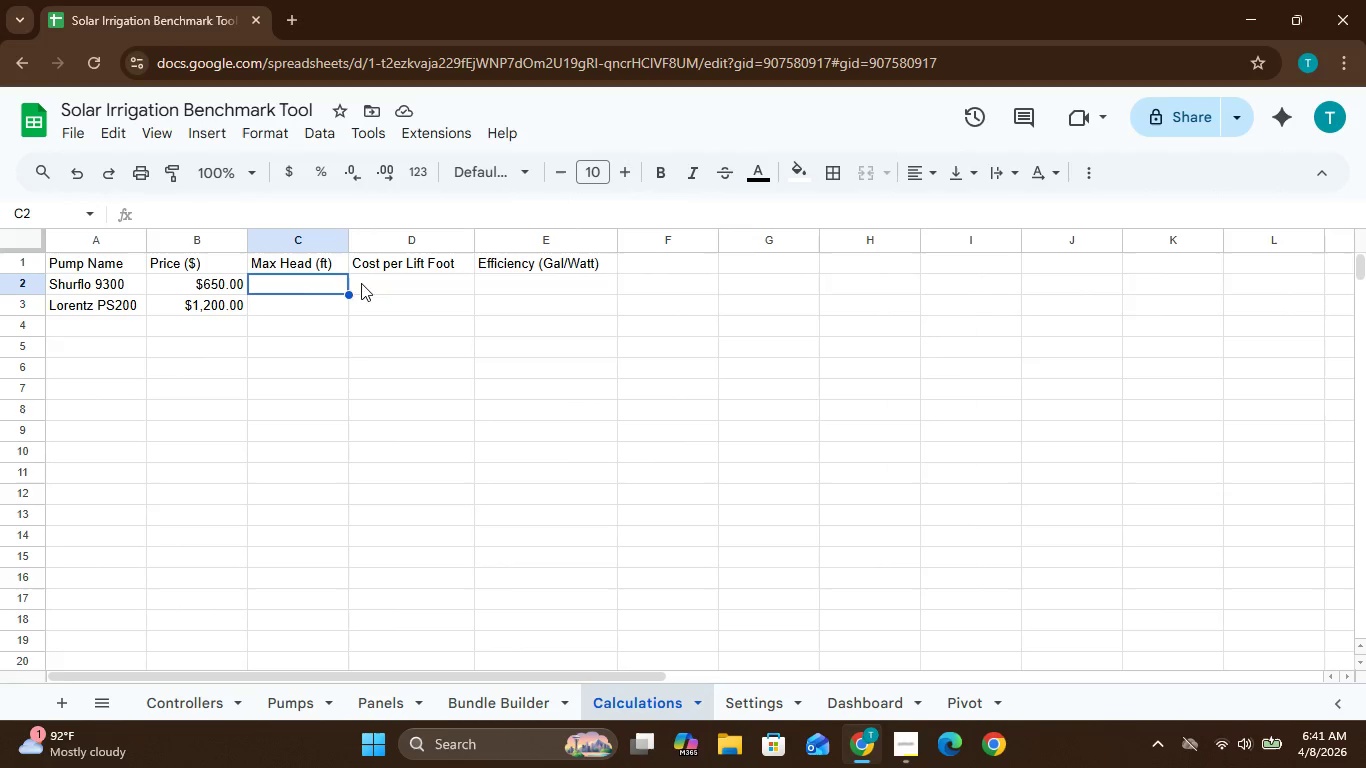 
double_click([290, 278])
 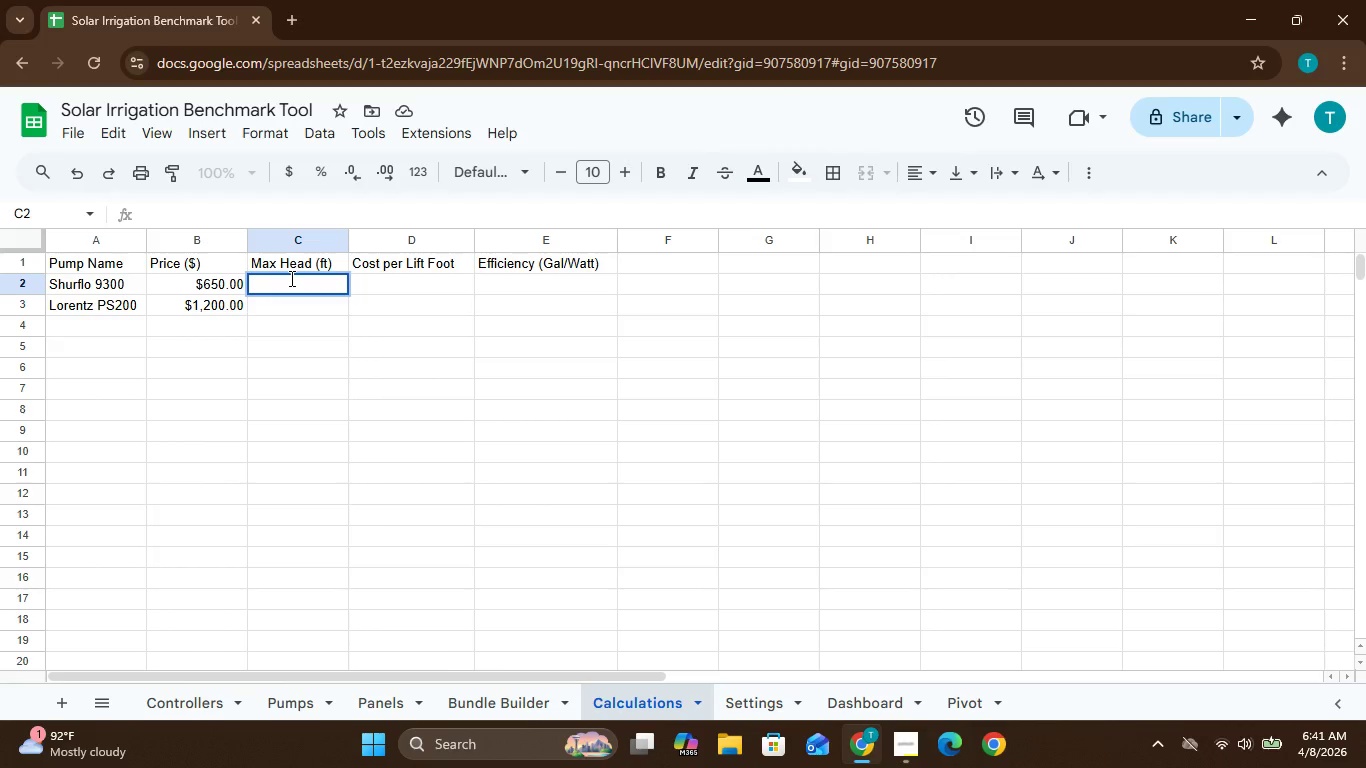 
type(=Pumps!D2)
 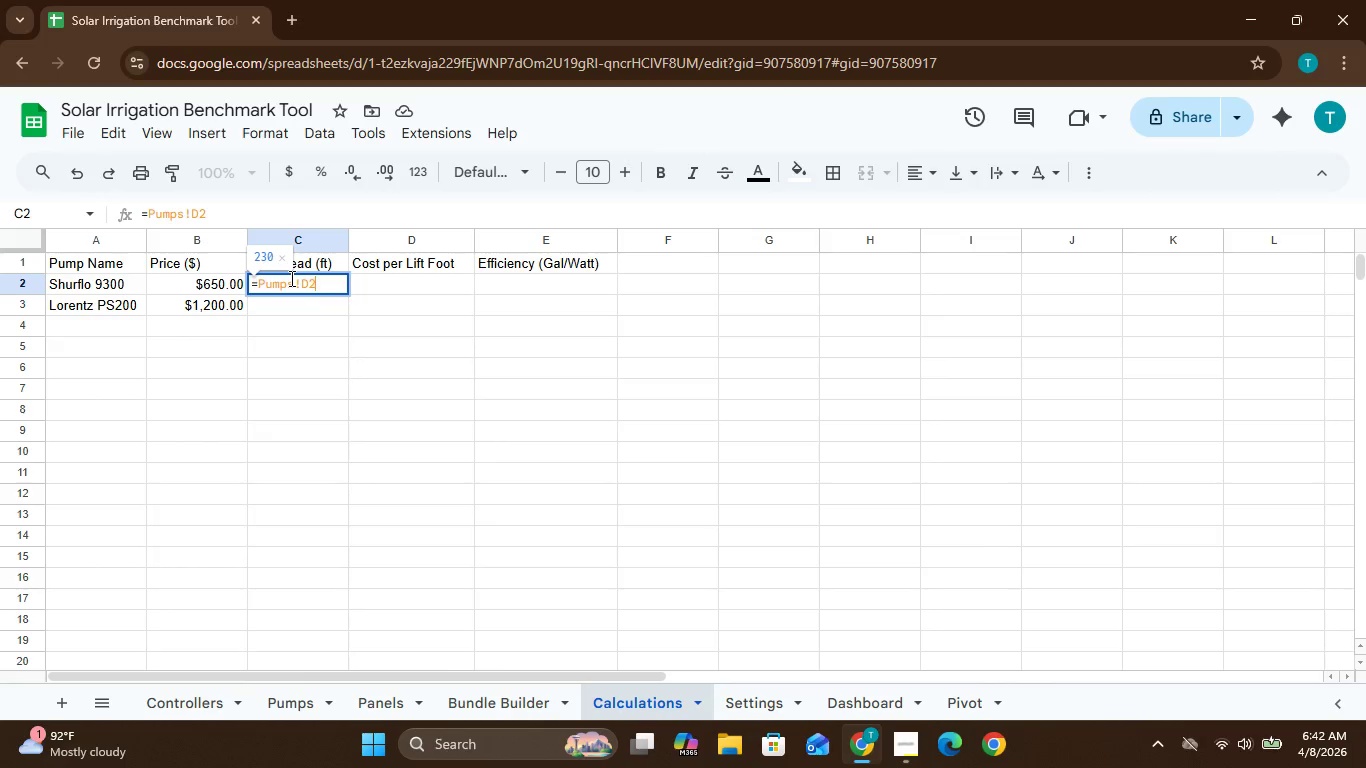 
key(Enter)
 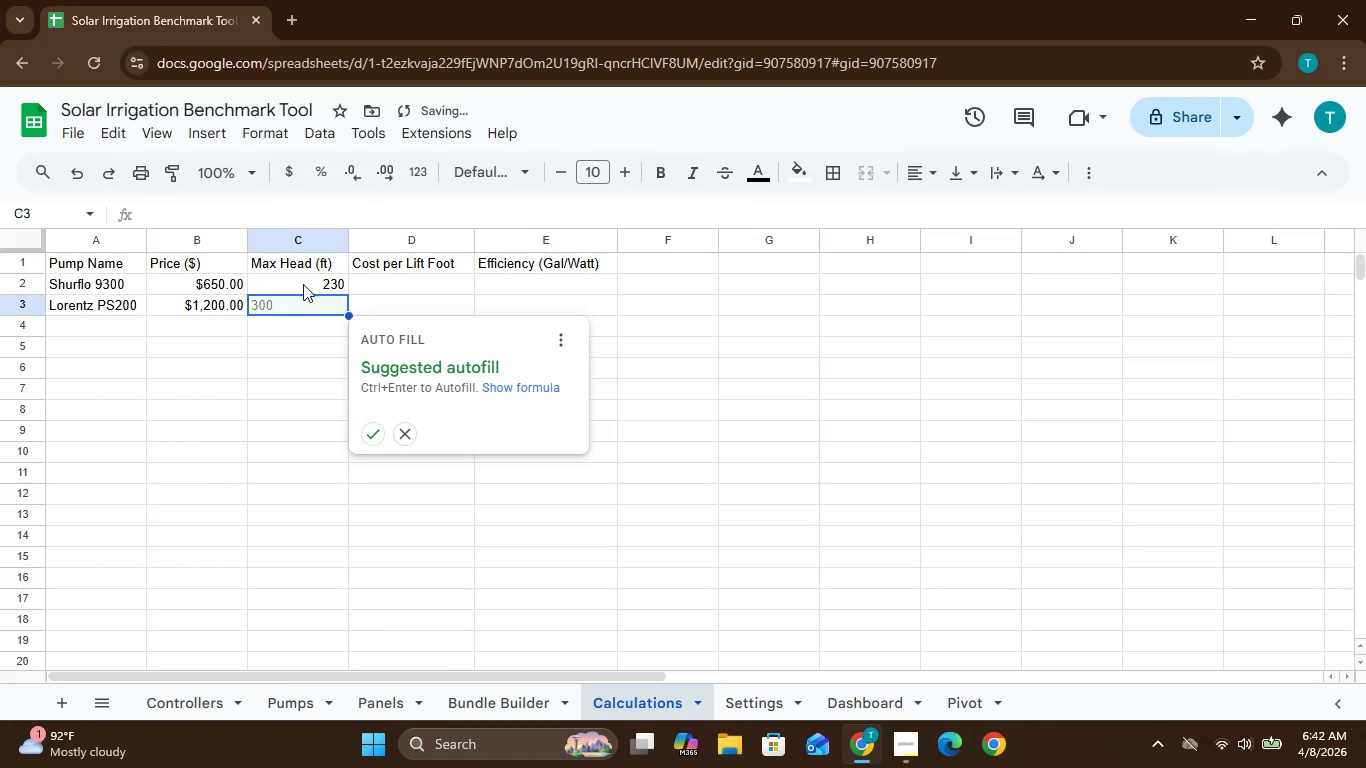 
left_click_drag(start_coordinate=[303, 283], to_coordinate=[346, 288])
 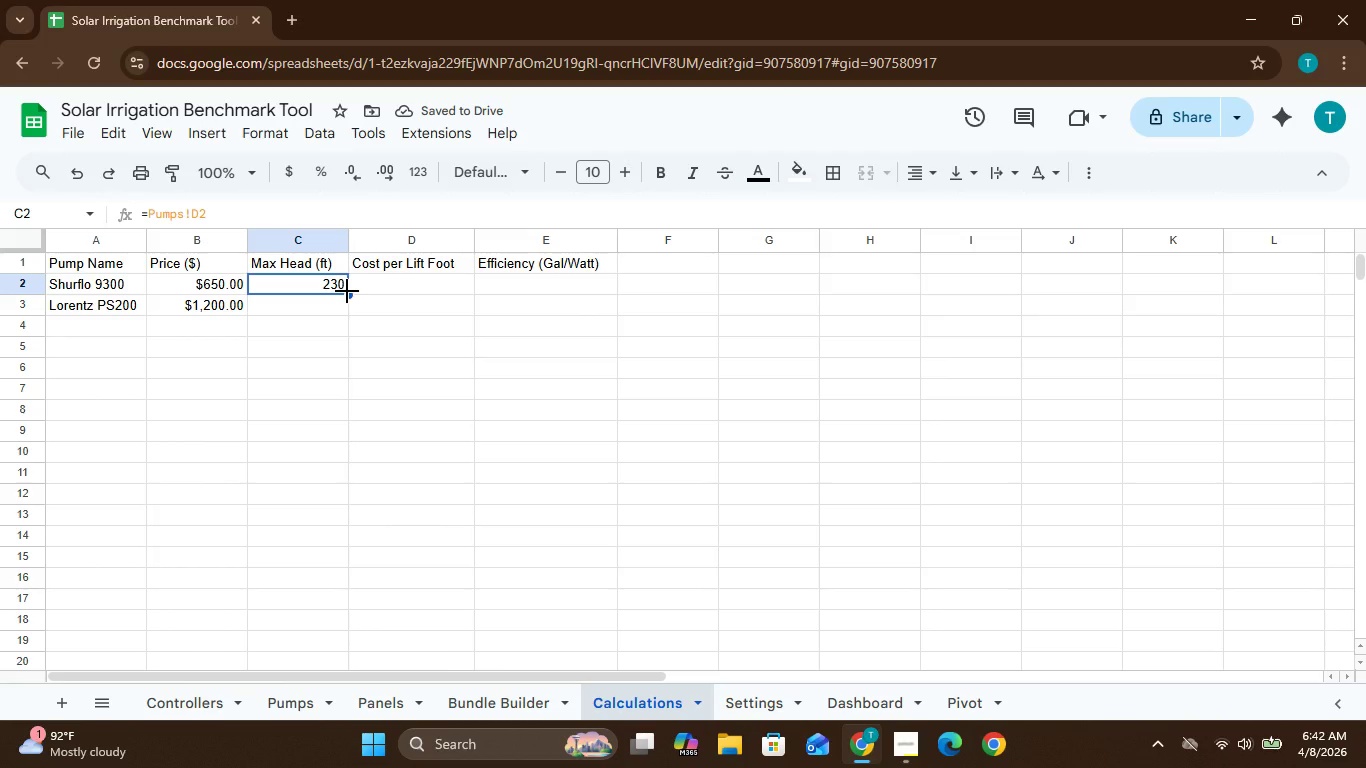 
left_click_drag(start_coordinate=[347, 292], to_coordinate=[357, 384])
 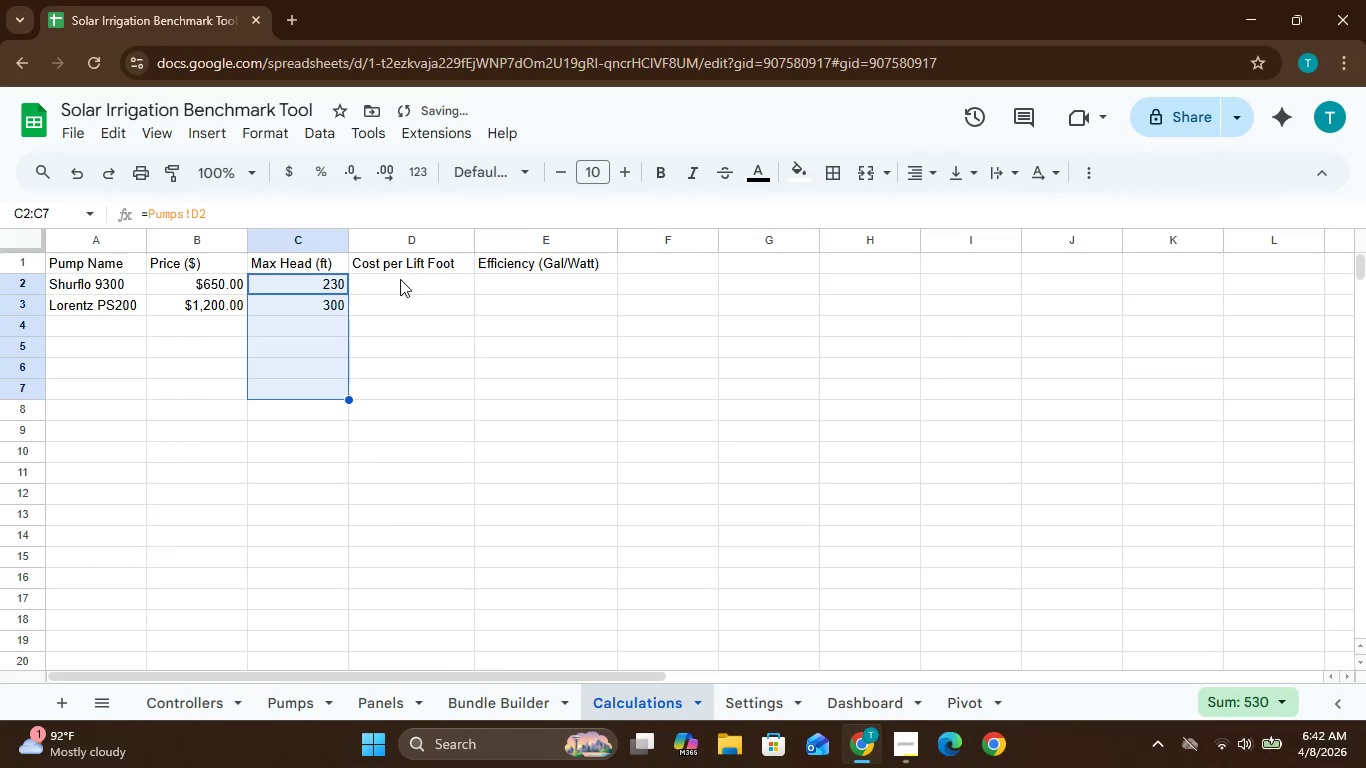 
left_click([403, 280])
 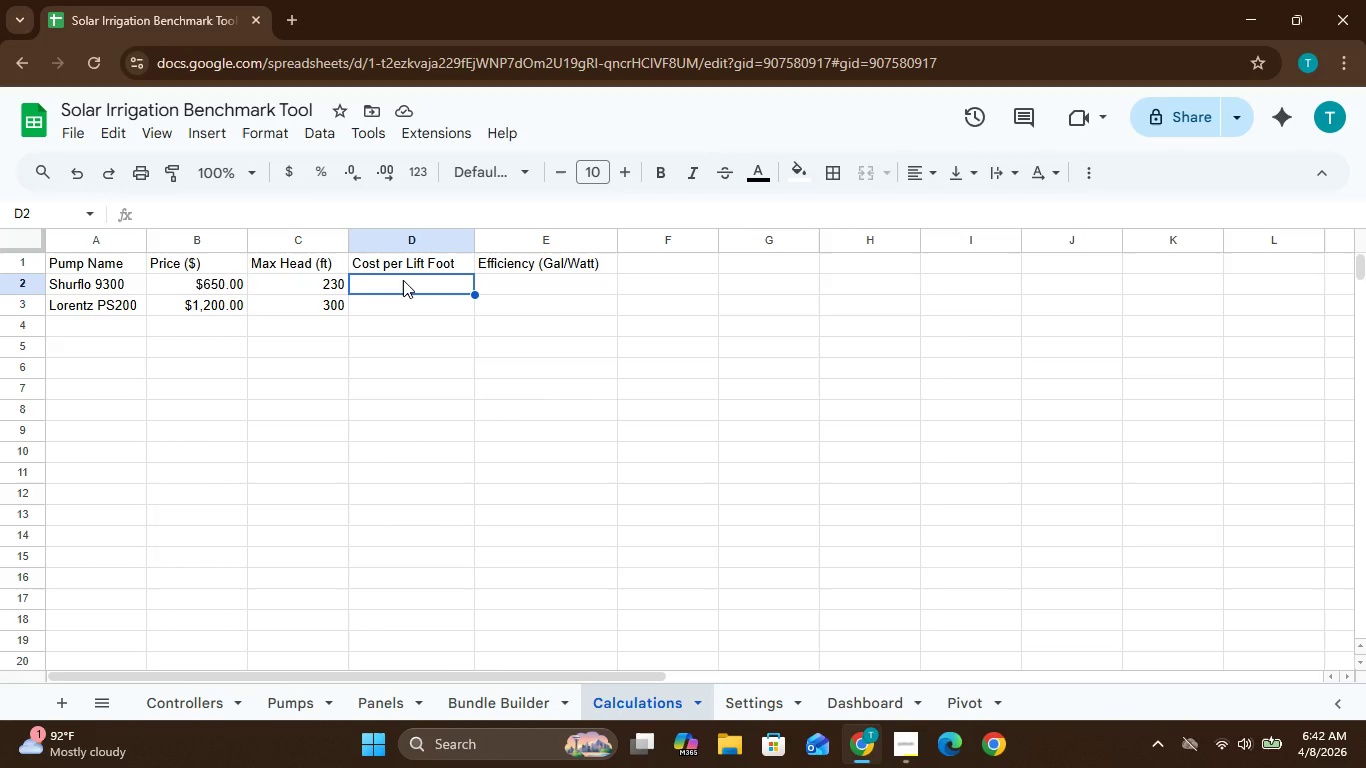 
wait(6.08)
 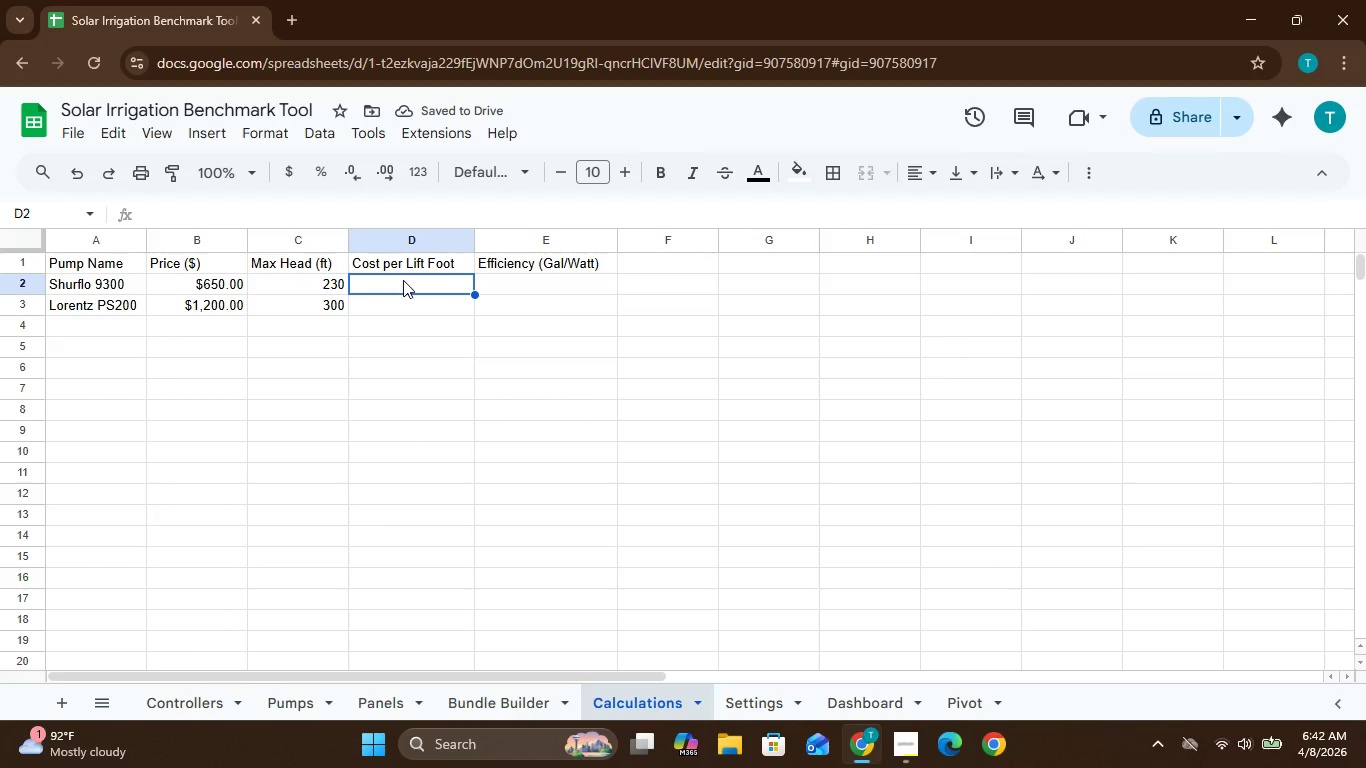 
left_click([403, 280])
 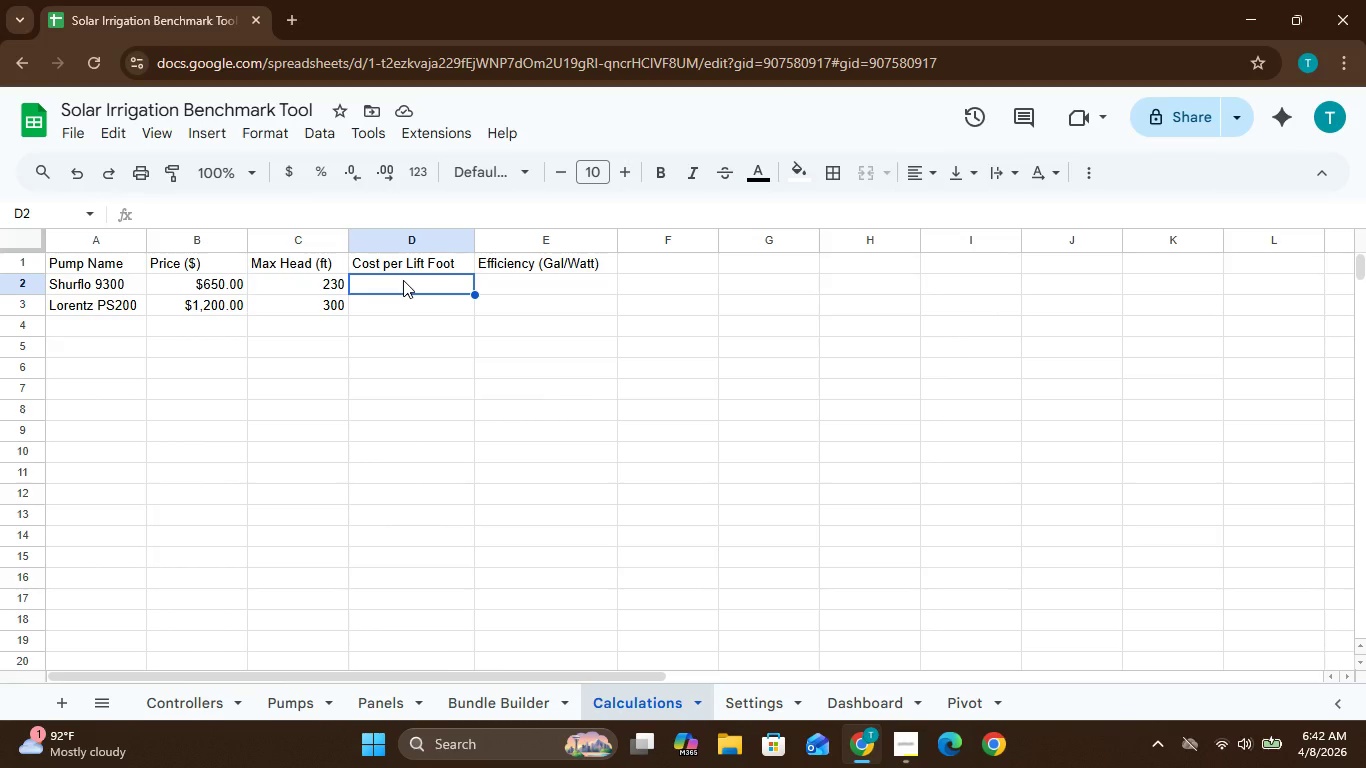 
type(=B2/C2)
 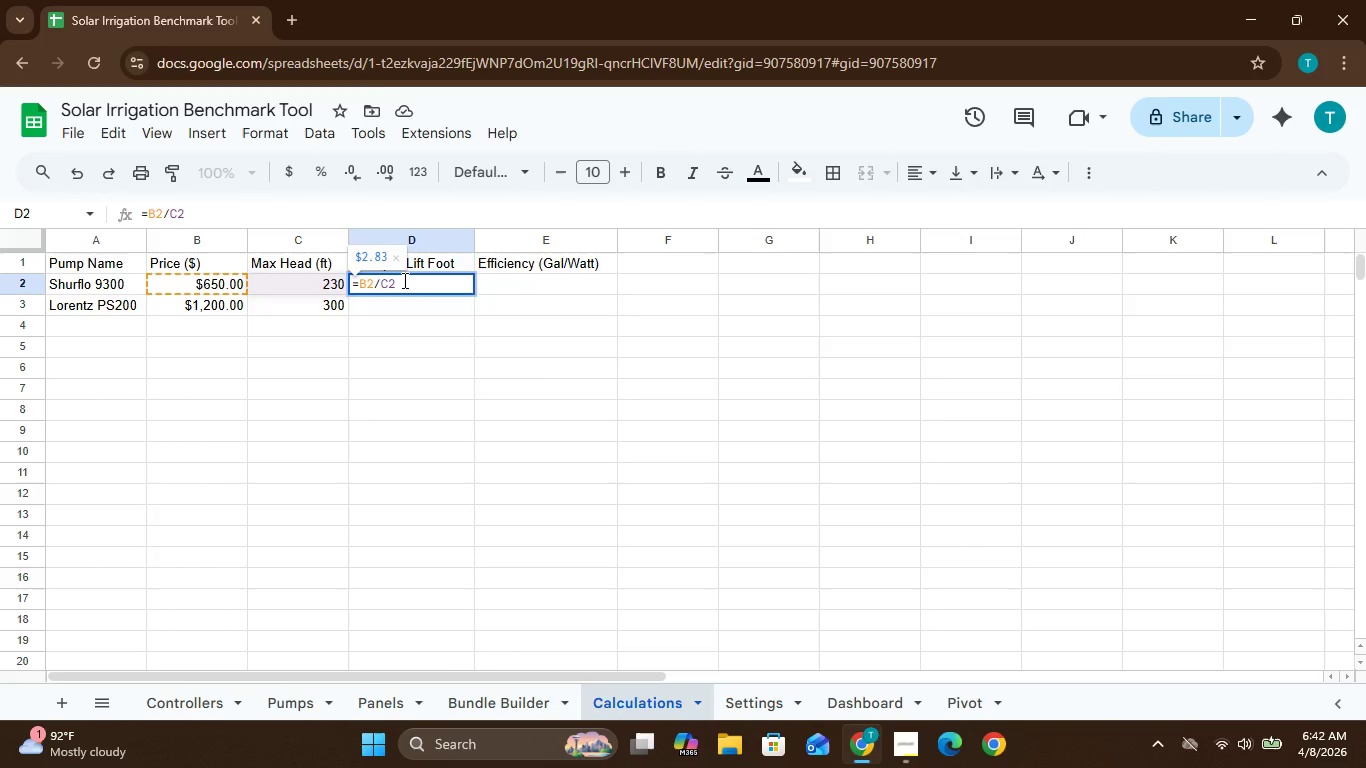 
key(Enter)
 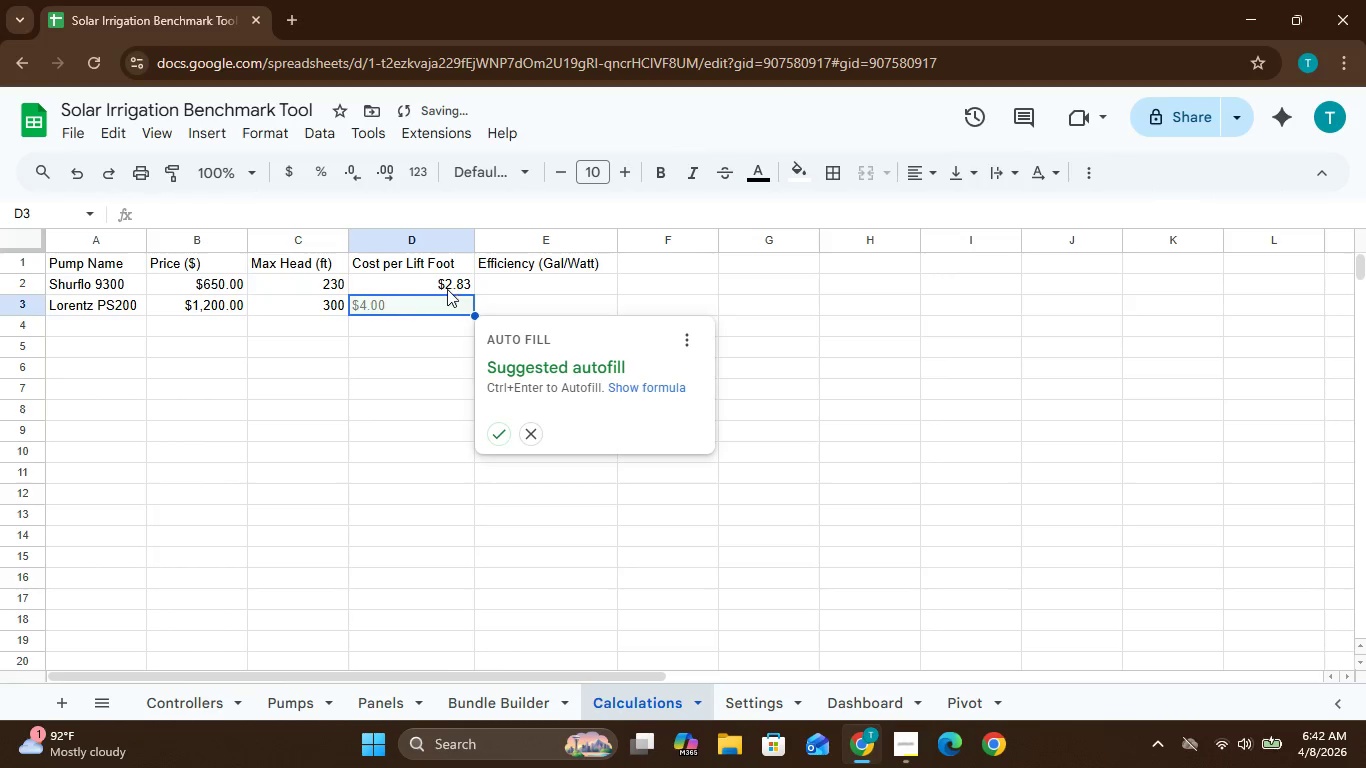 
left_click_drag(start_coordinate=[421, 292], to_coordinate=[481, 284])
 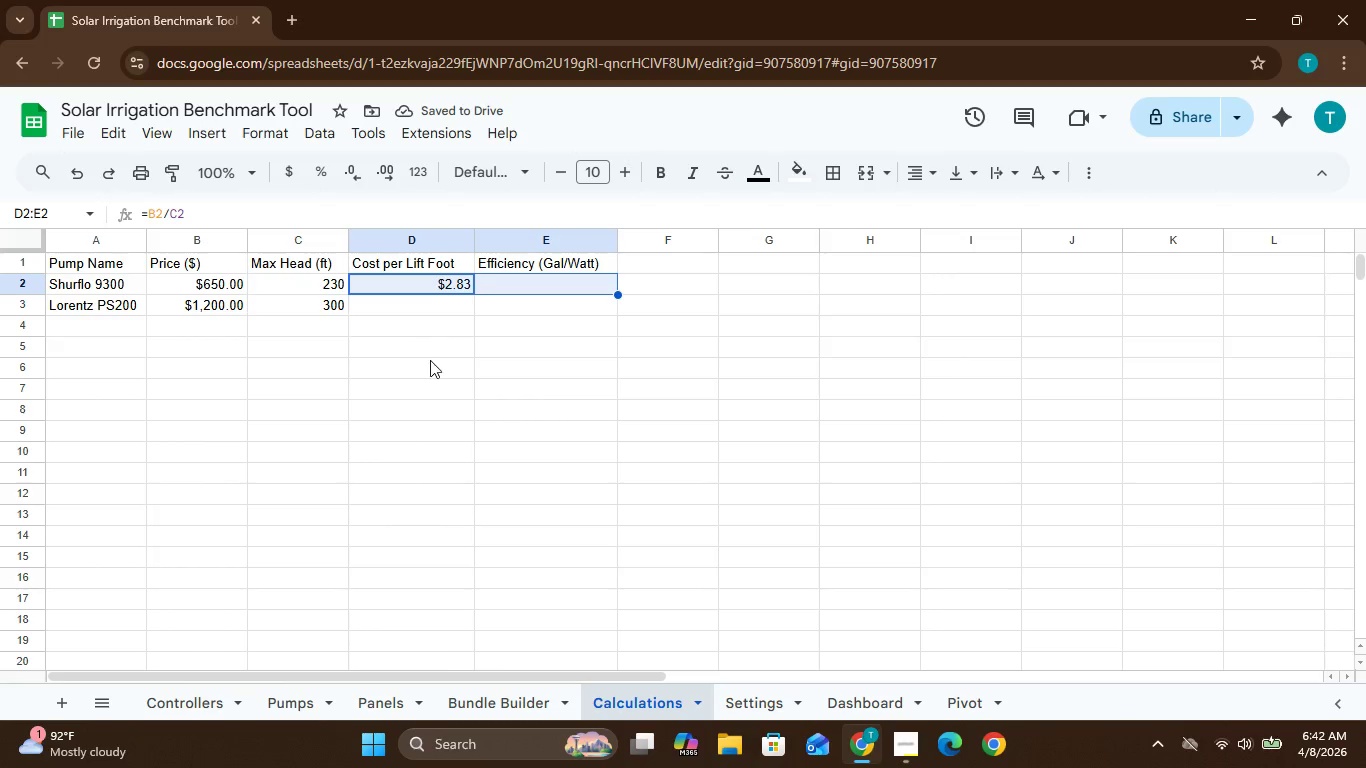 
left_click_drag(start_coordinate=[430, 362], to_coordinate=[423, 283])
 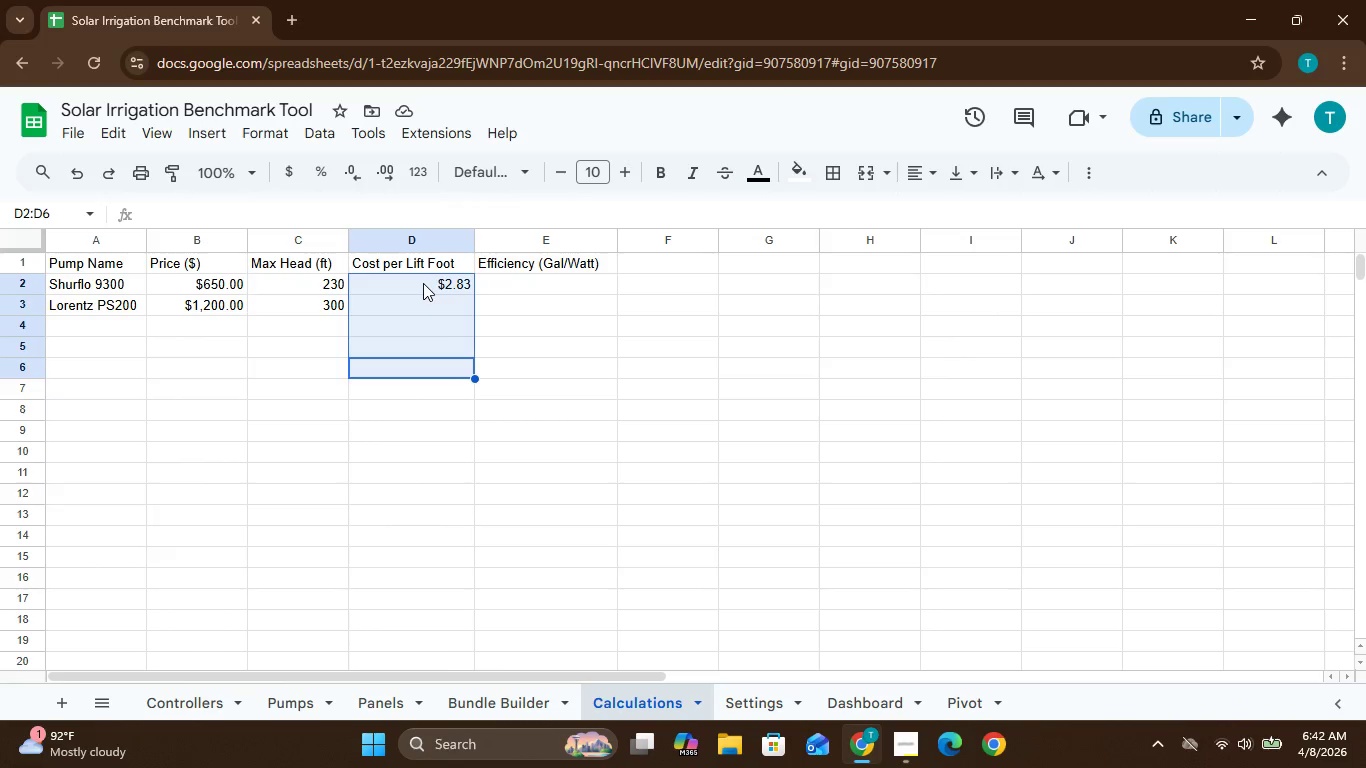 
left_click_drag(start_coordinate=[423, 283], to_coordinate=[927, 401])
 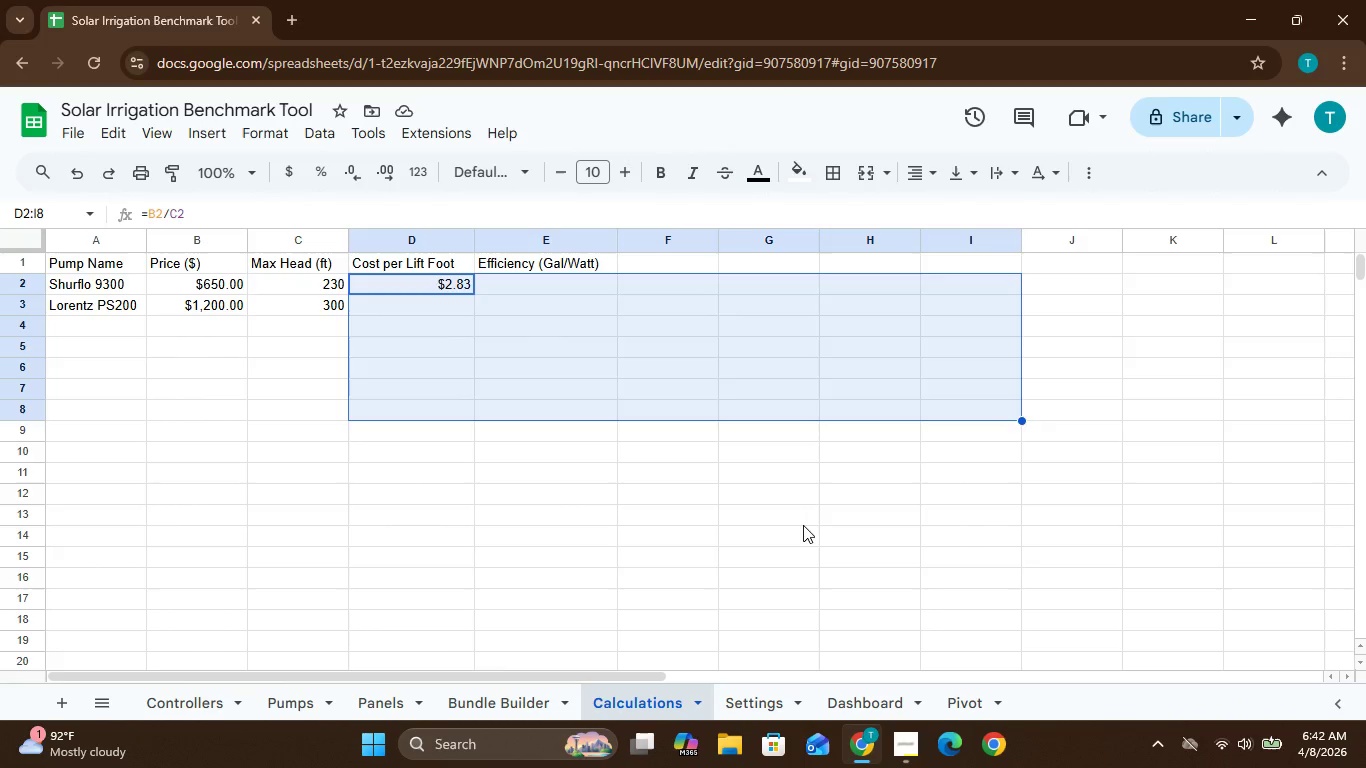 
left_click([803, 525])
 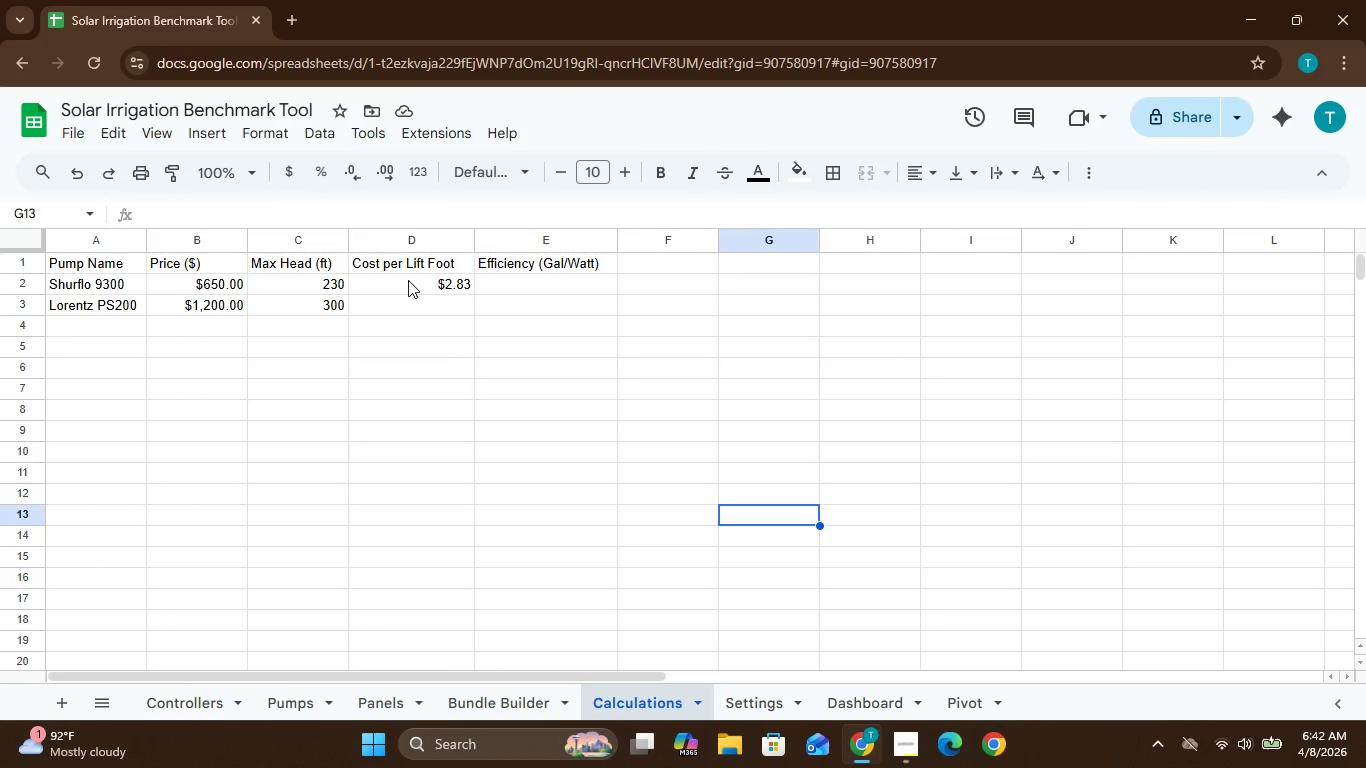 
left_click_drag(start_coordinate=[409, 282], to_coordinate=[480, 287])
 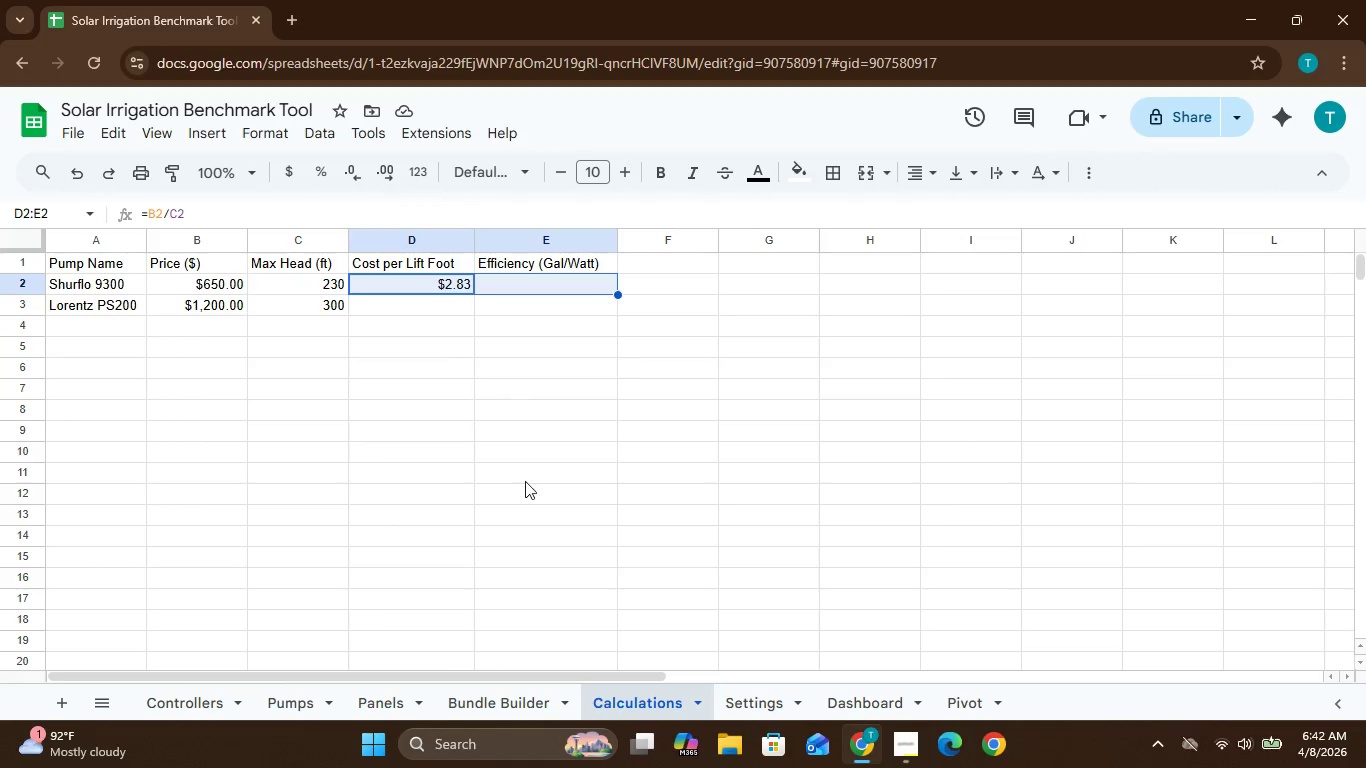 
left_click_drag(start_coordinate=[525, 481], to_coordinate=[932, 458])
 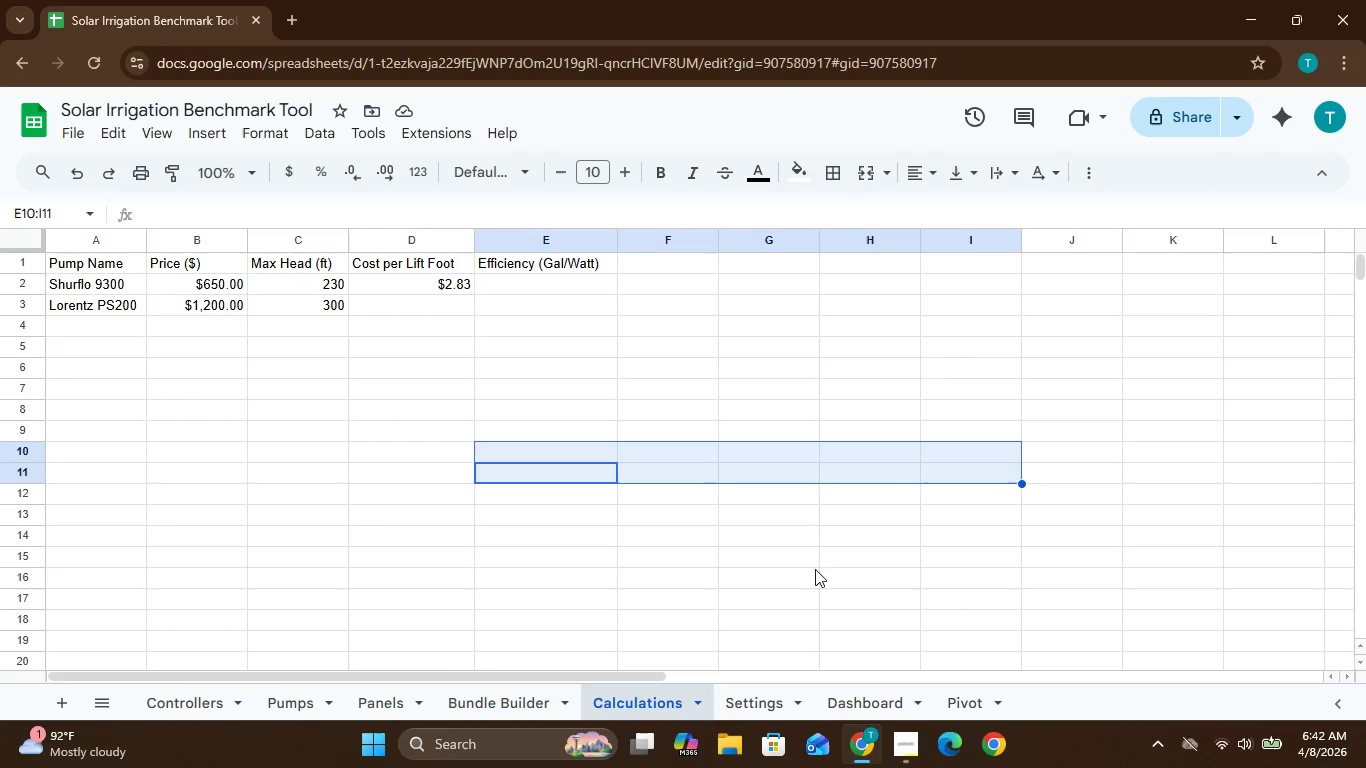 
left_click([815, 569])
 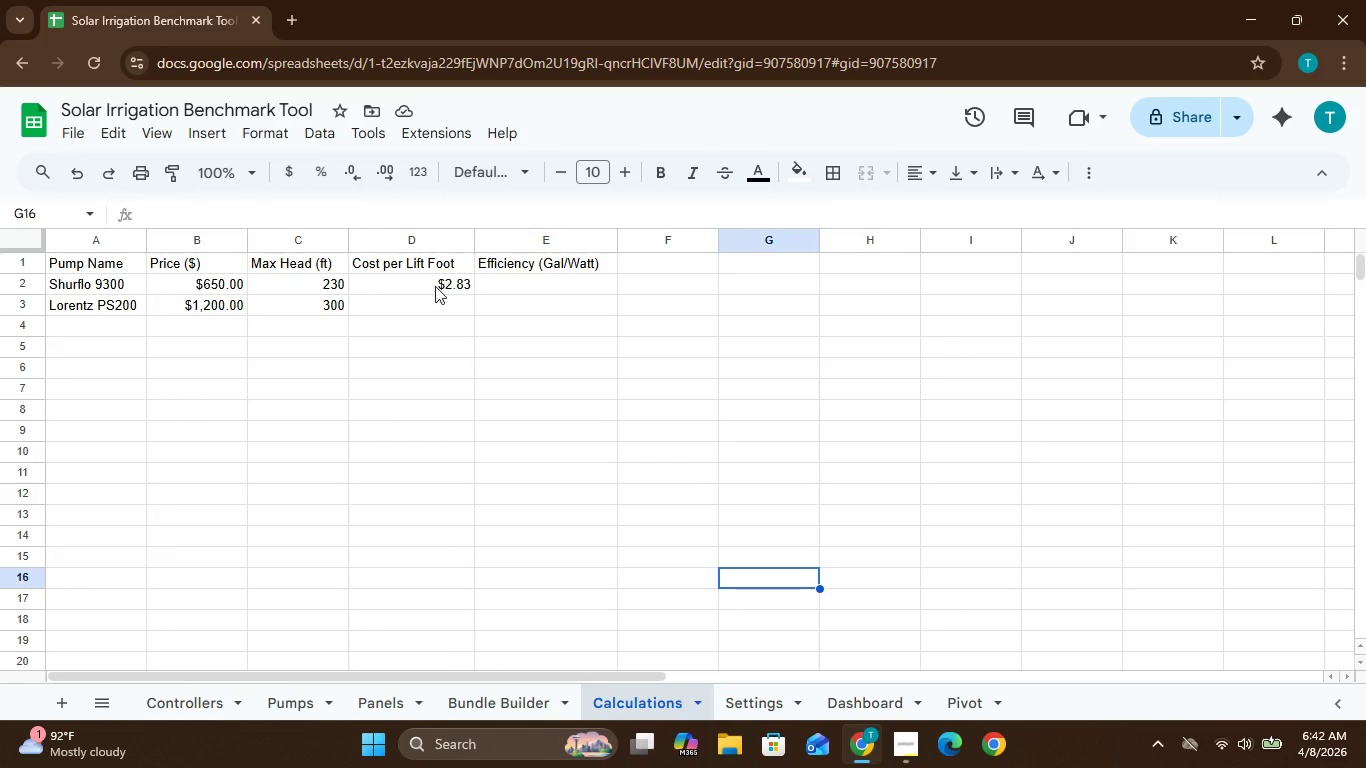 
left_click_drag(start_coordinate=[435, 286], to_coordinate=[817, 401])
 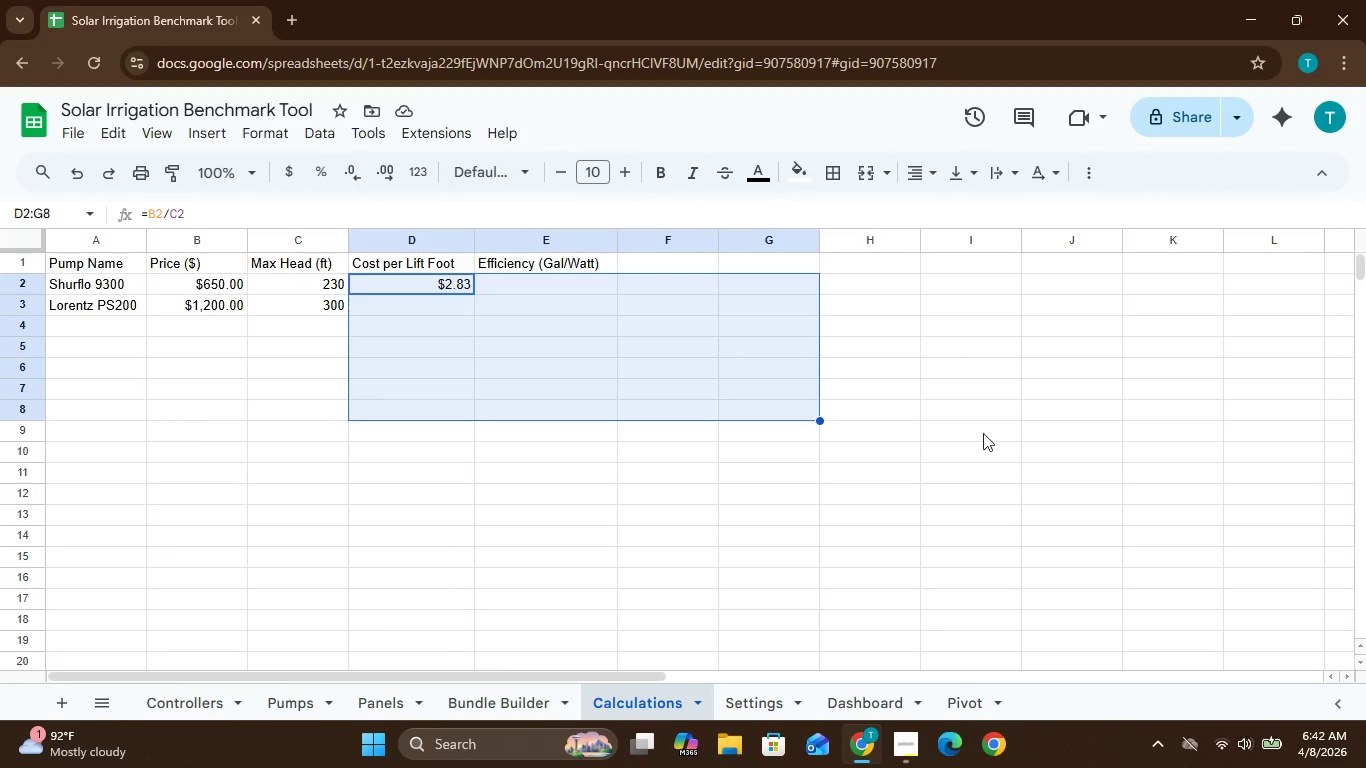 
left_click([979, 433])
 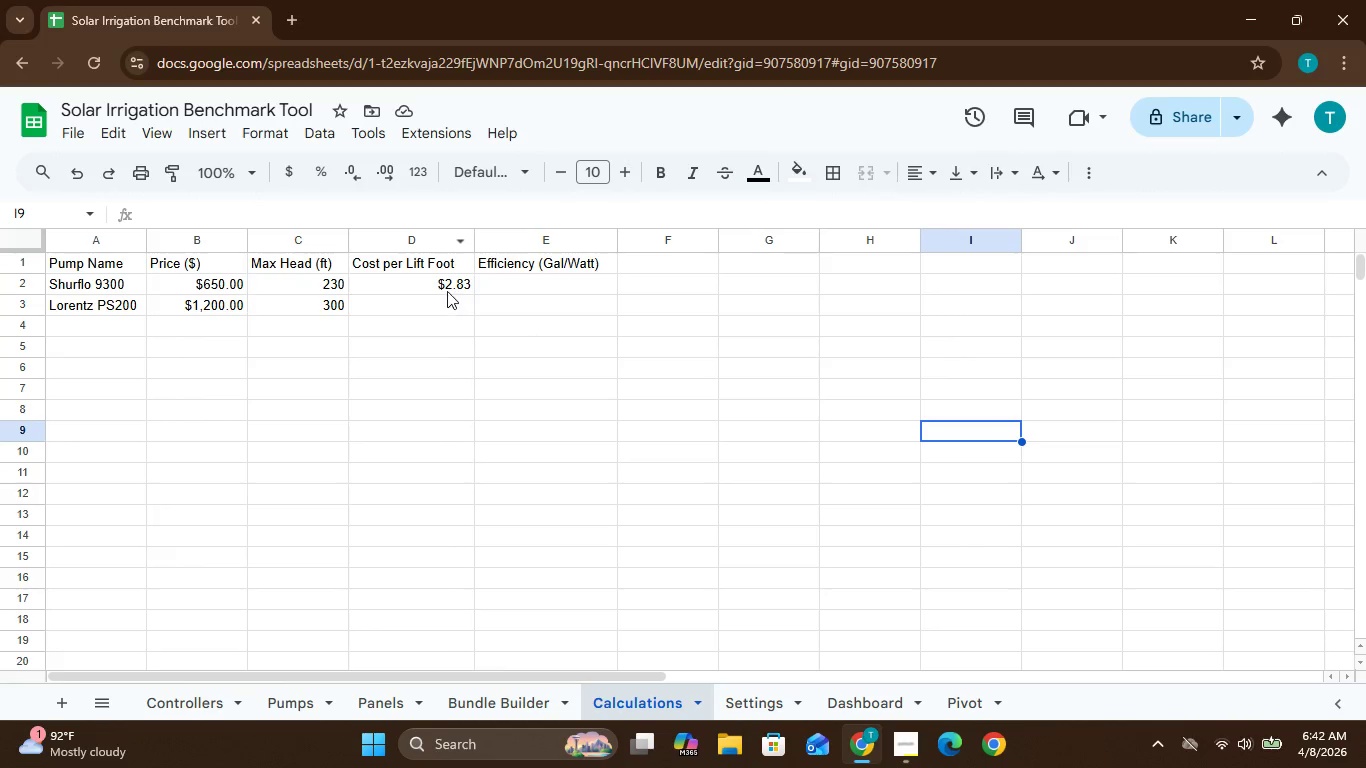 
left_click([448, 286])
 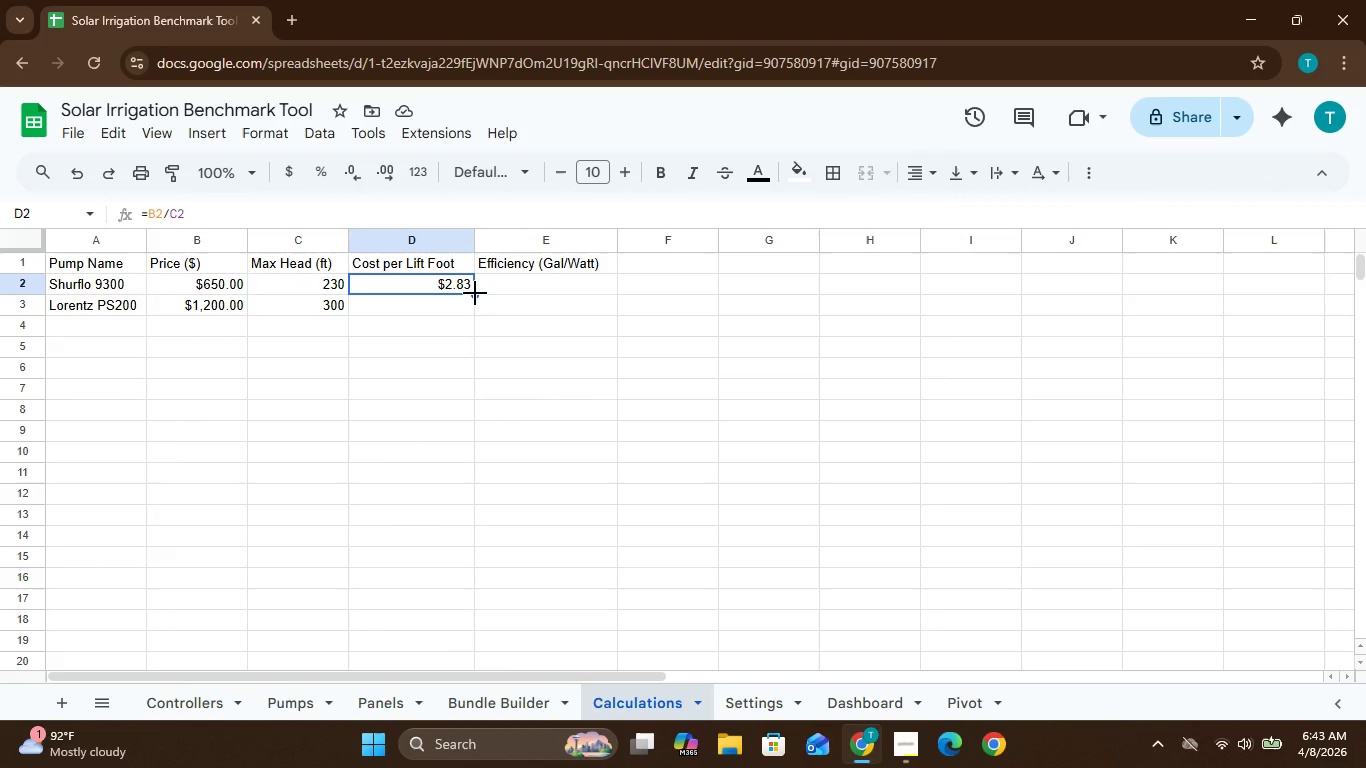 
left_click_drag(start_coordinate=[475, 293], to_coordinate=[481, 394])
 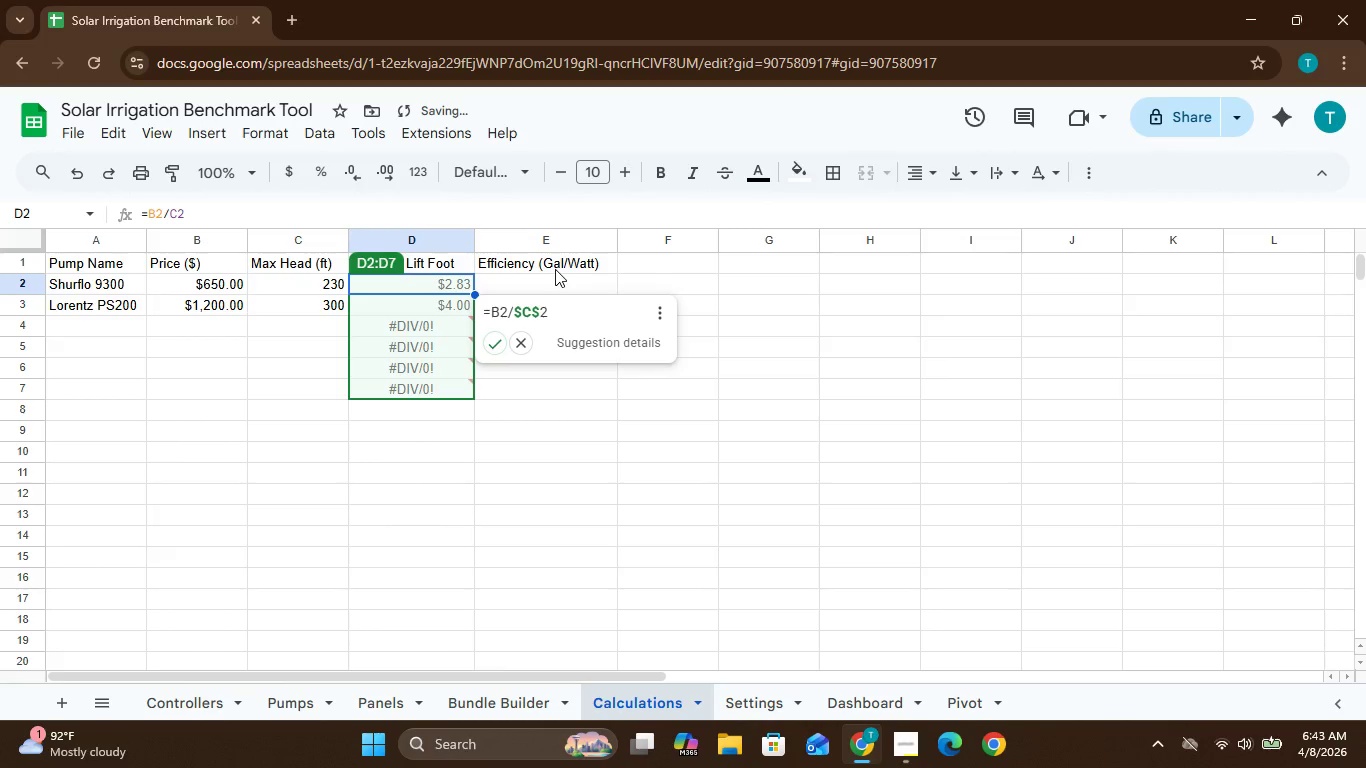 
left_click([556, 282])
 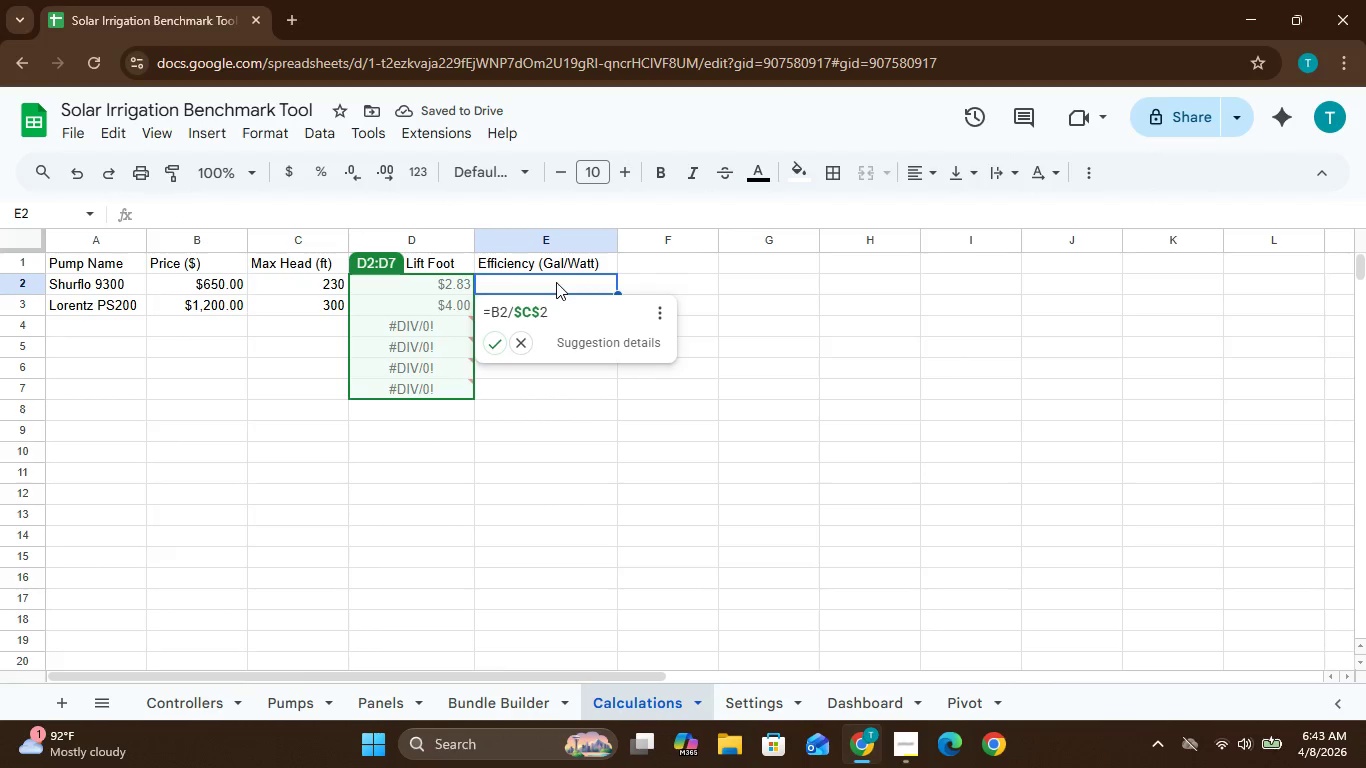 
double_click([556, 282])
 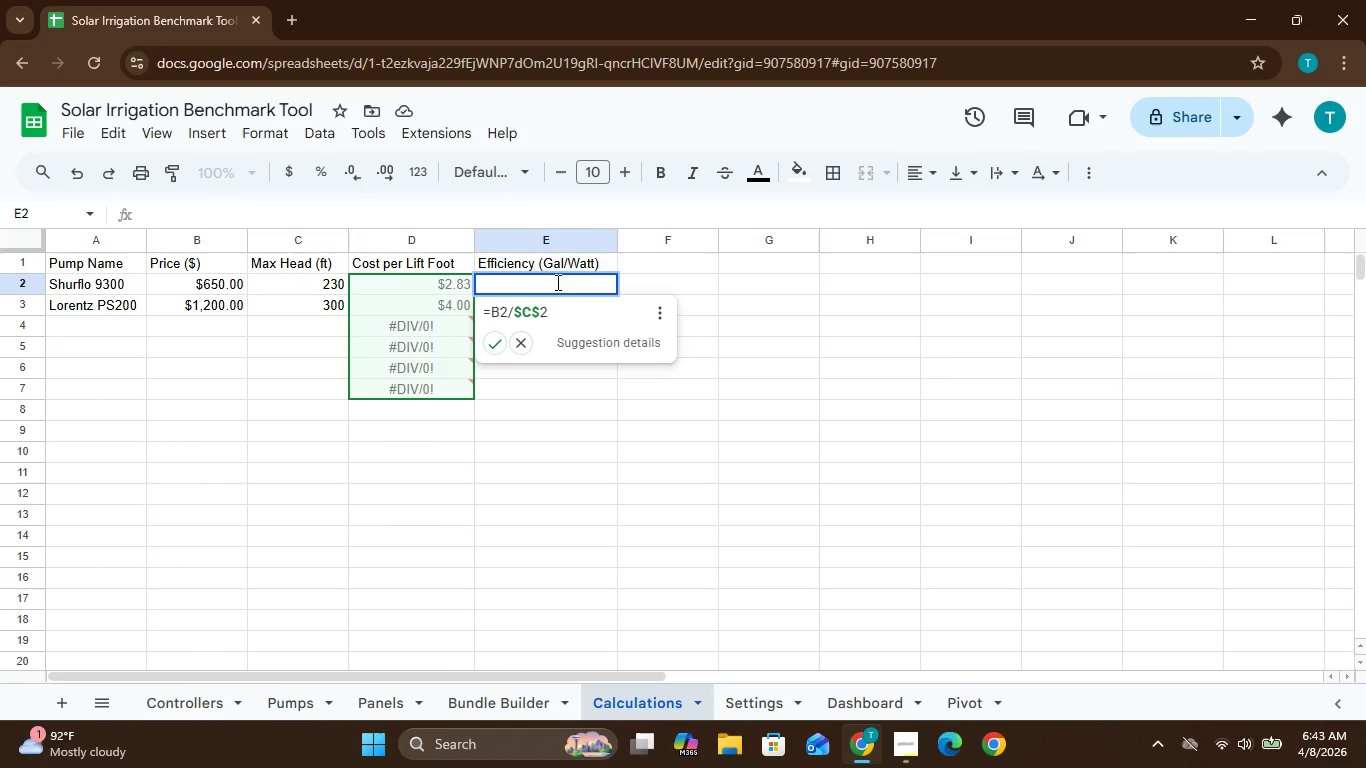 
left_click([597, 425])
 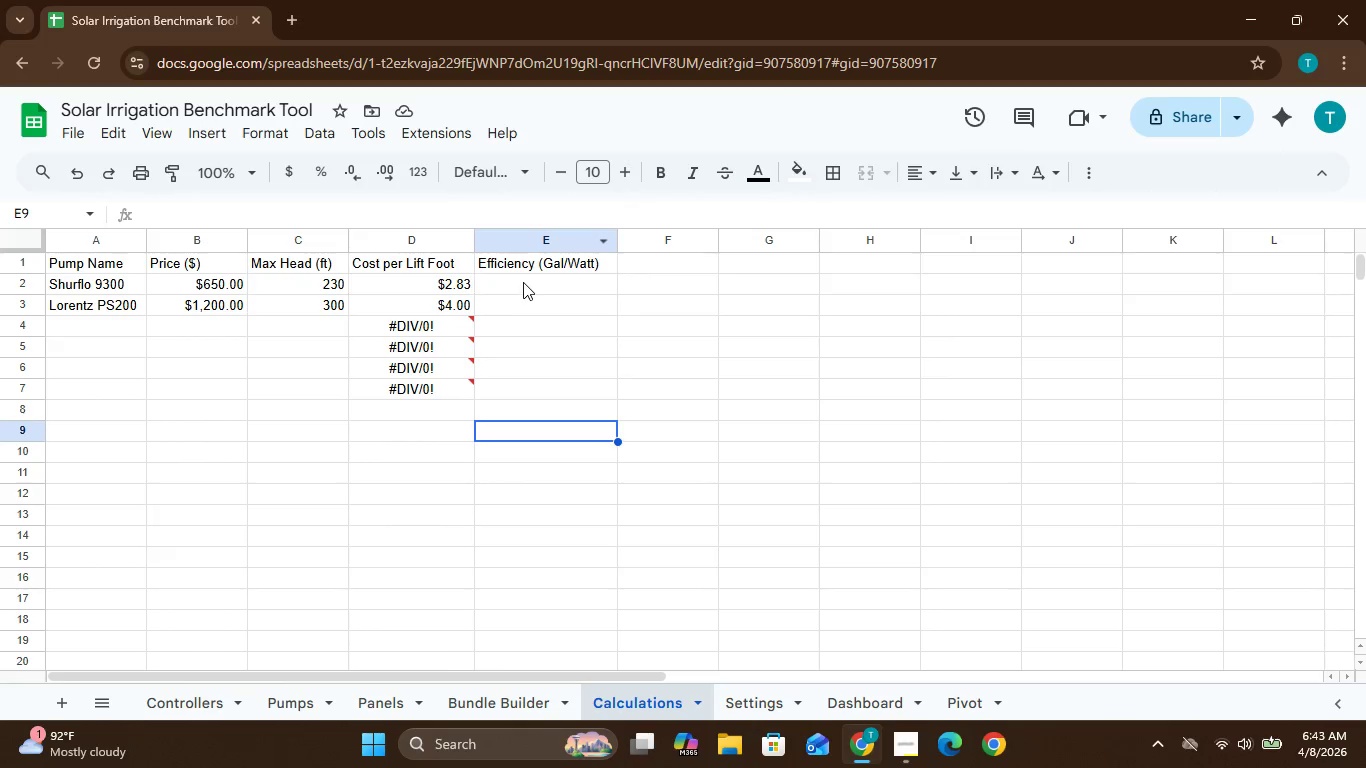 
double_click([523, 282])
 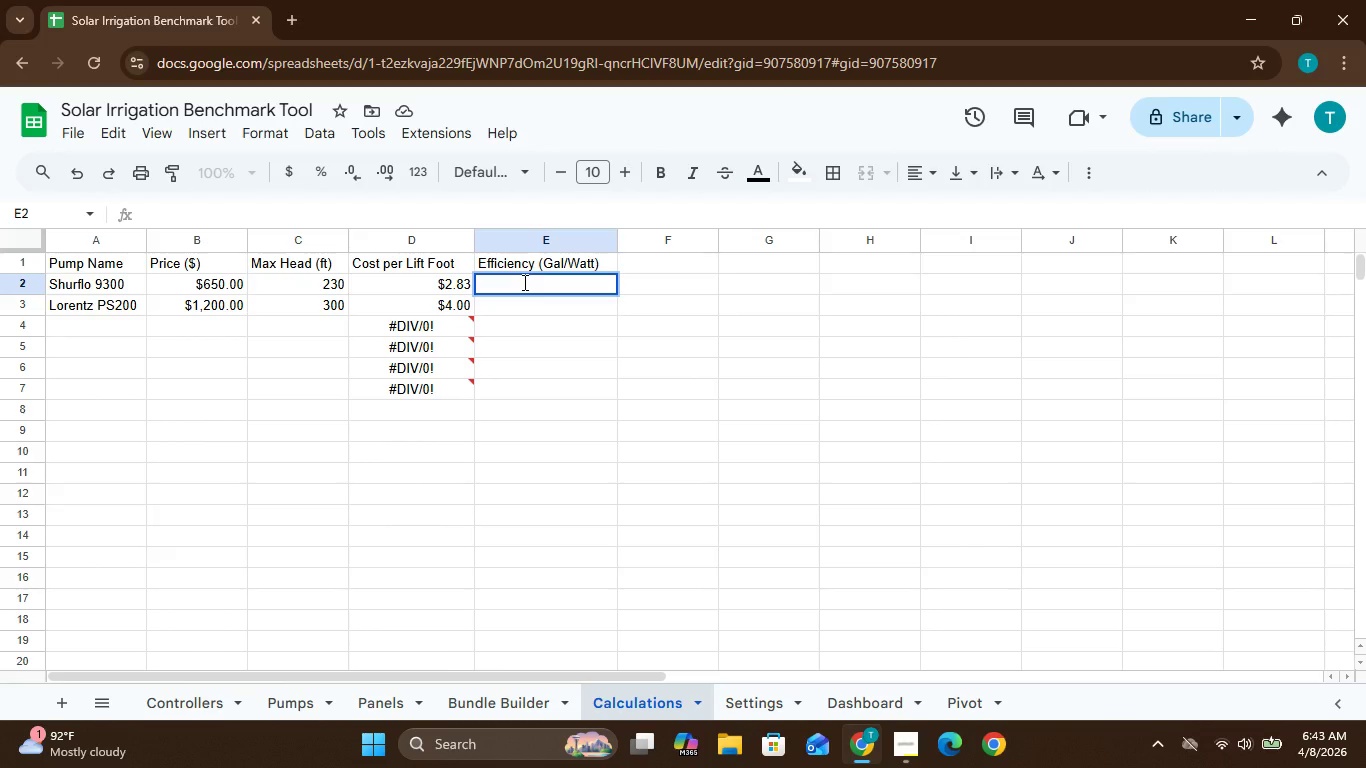 
wait(5.56)
 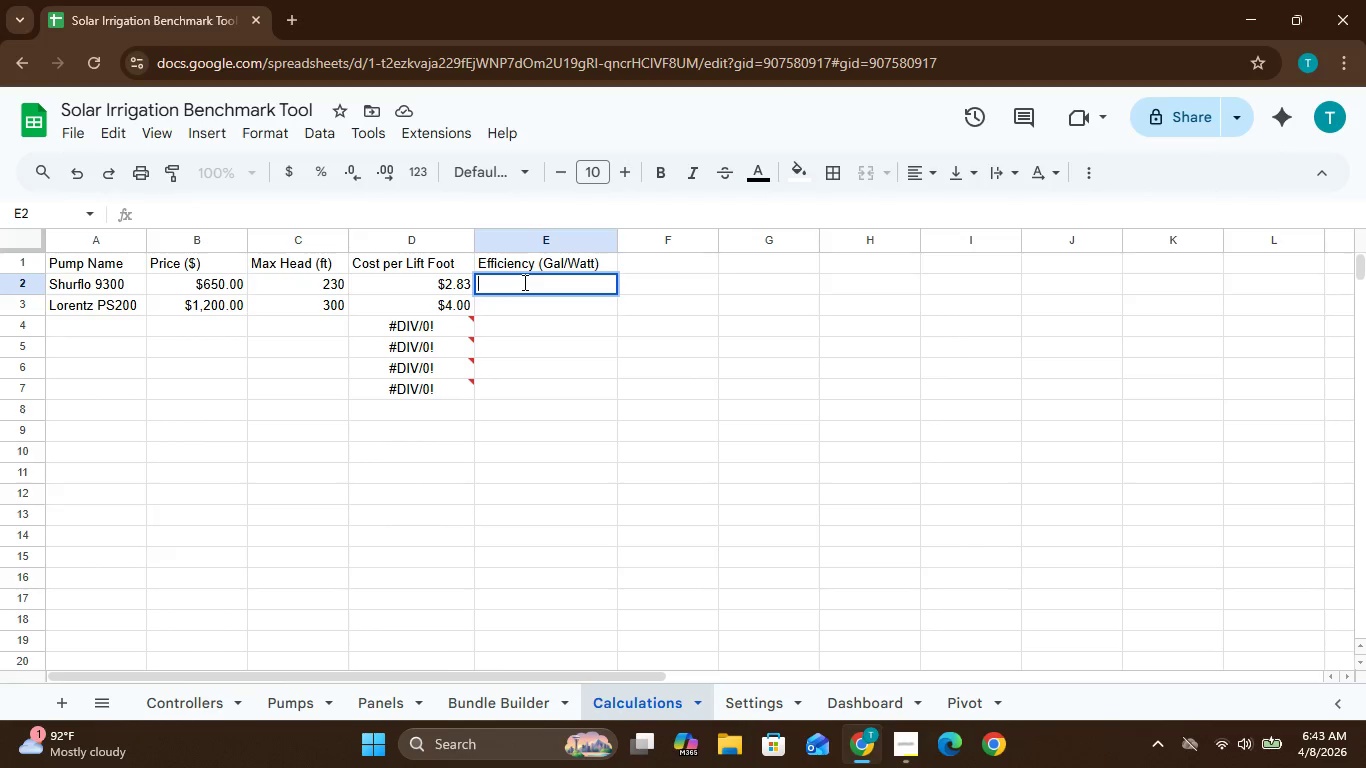 
key(Equal)
 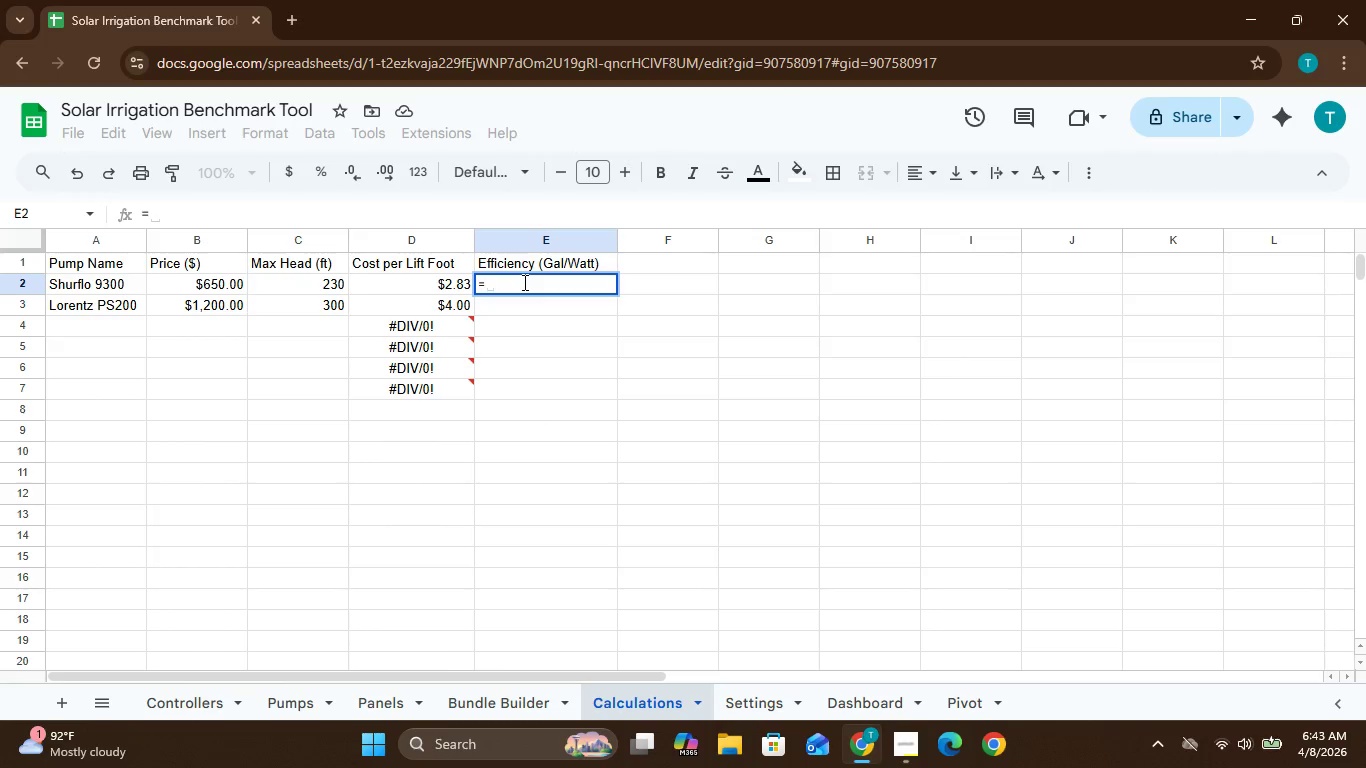 
type(Pumps!I2)
 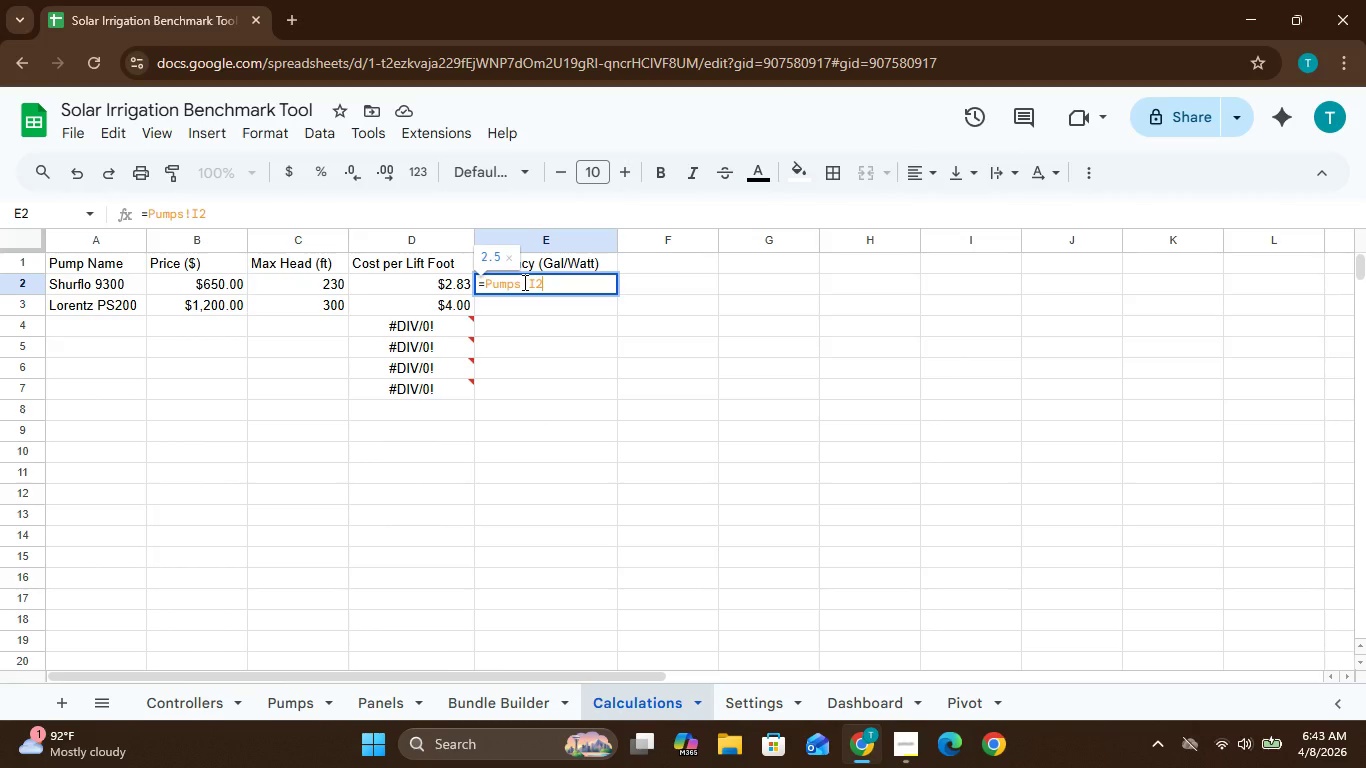 
key(Enter)
 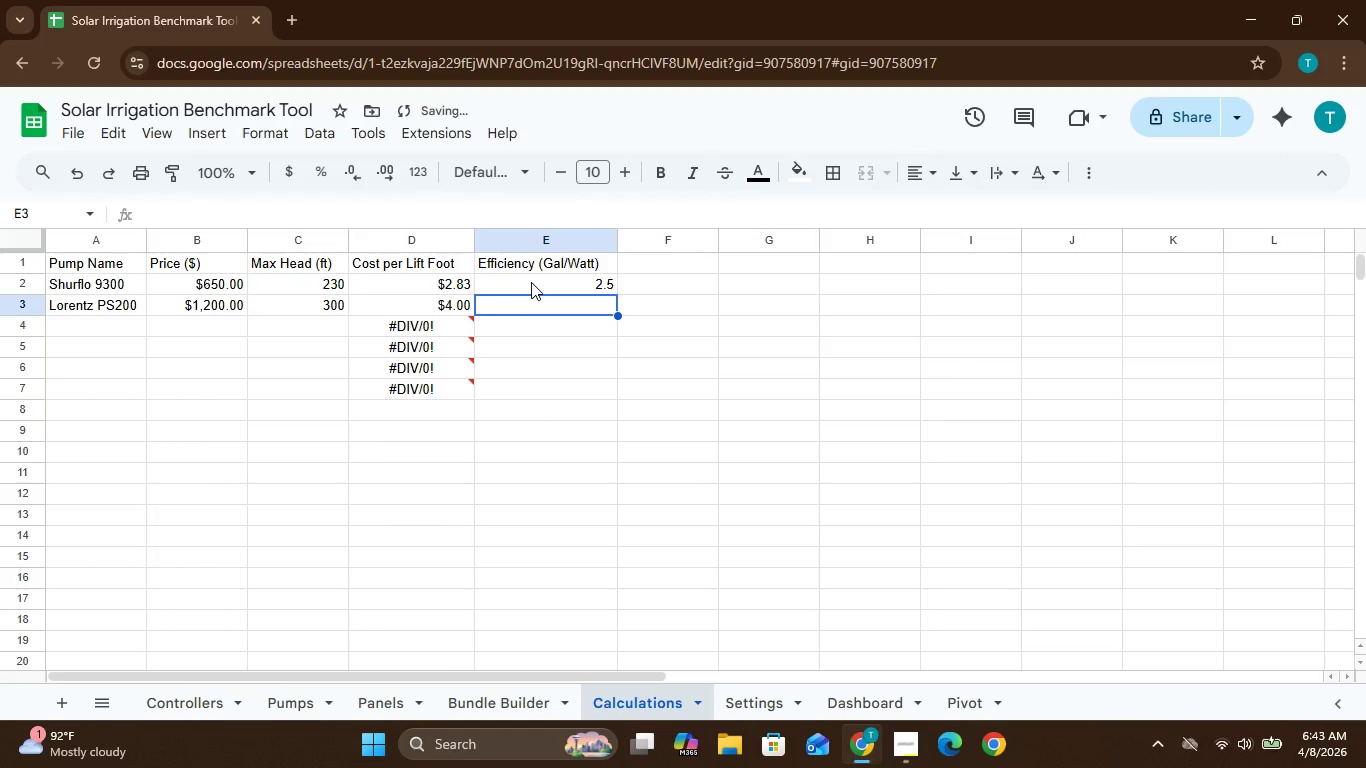 
left_click_drag(start_coordinate=[531, 282], to_coordinate=[795, 463])
 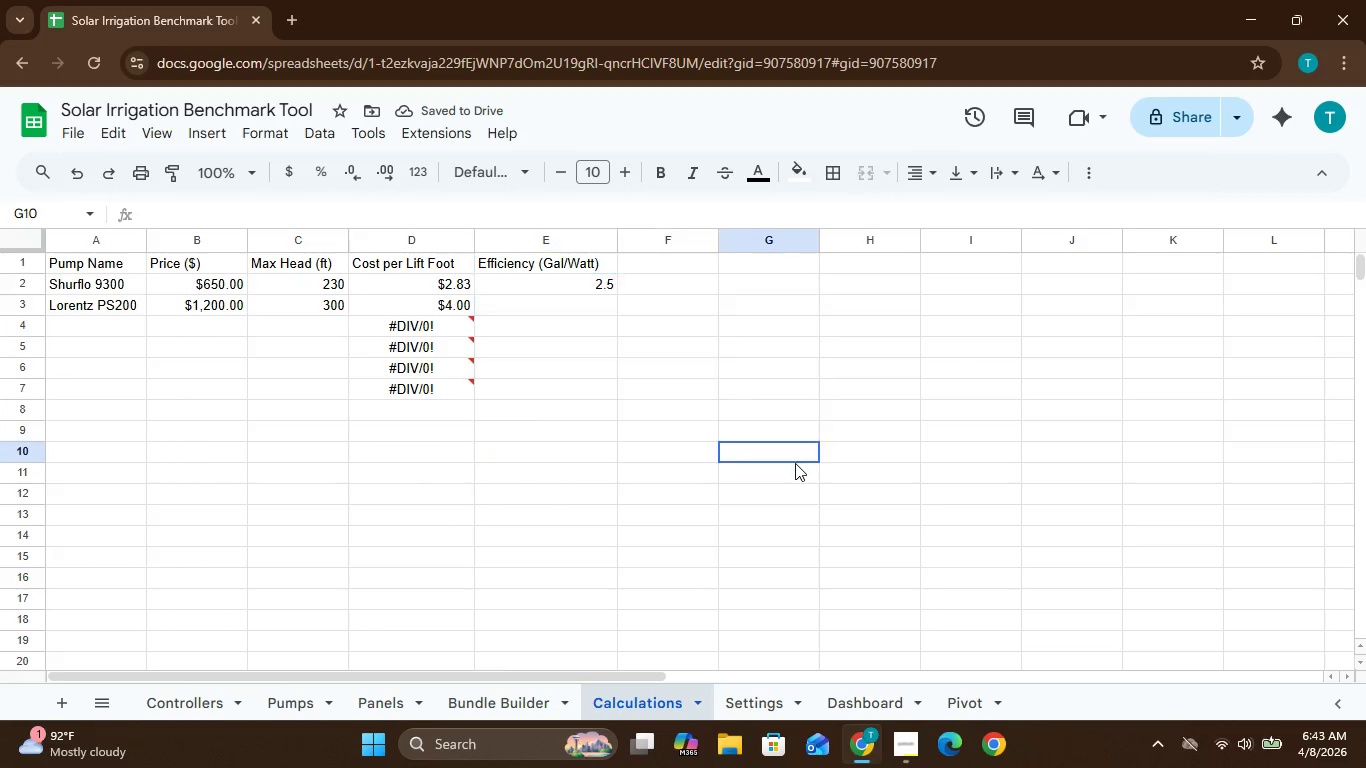 
left_click_drag(start_coordinate=[795, 463], to_coordinate=[859, 477])
 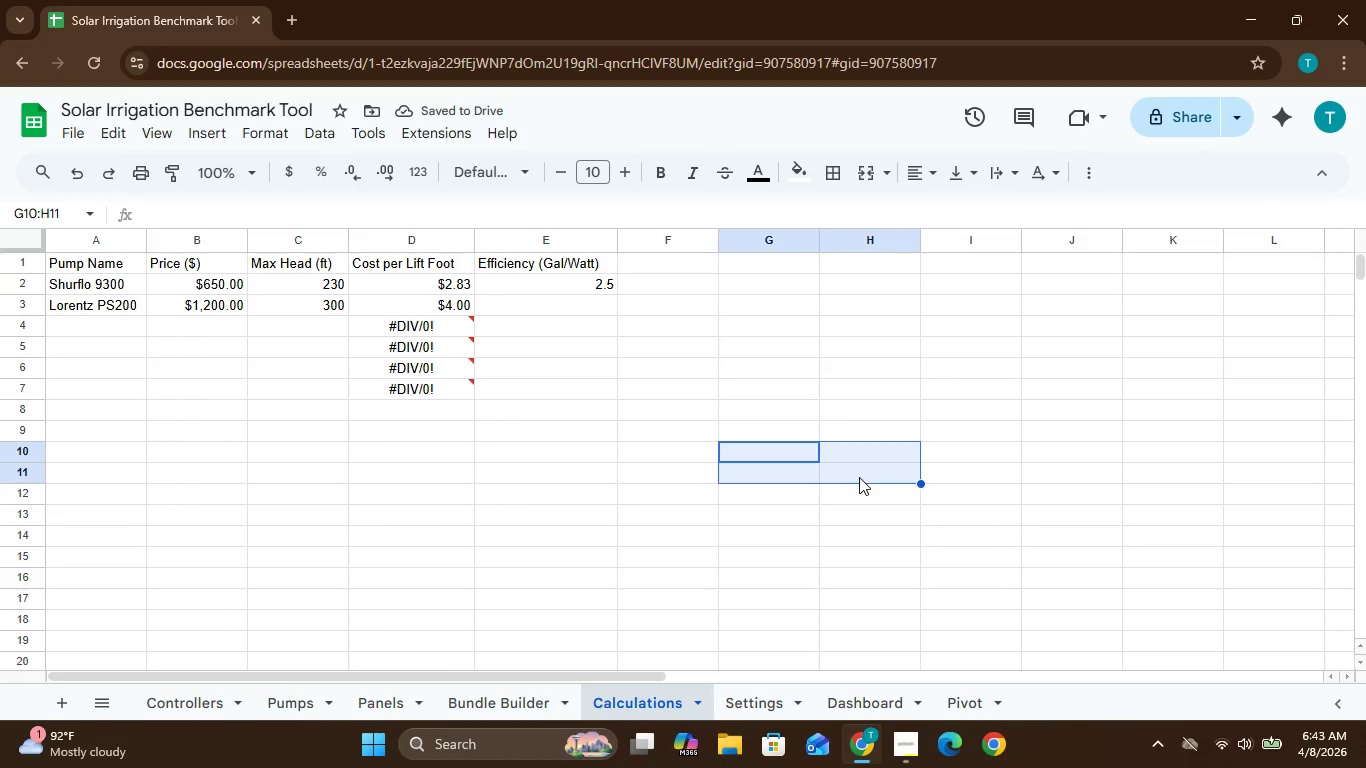 
left_click([859, 477])
 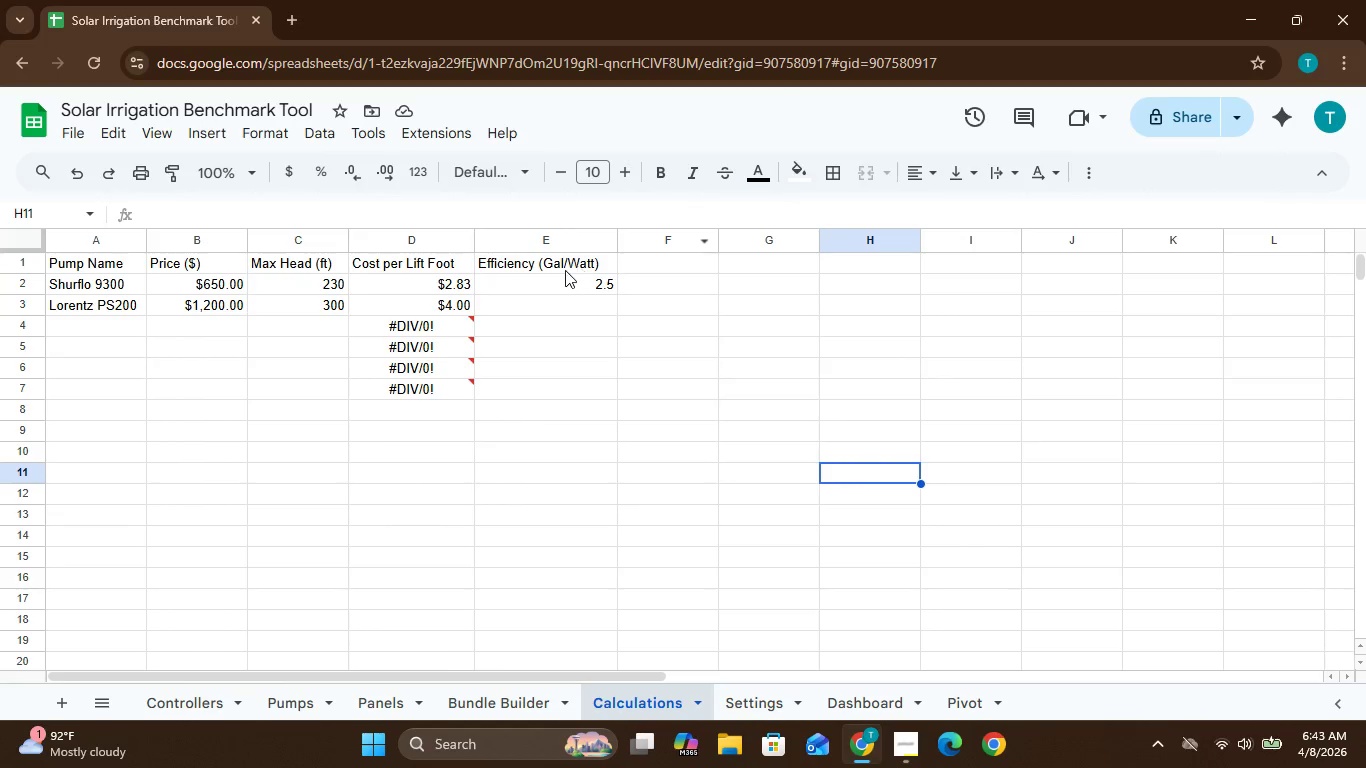 
left_click([593, 260])
 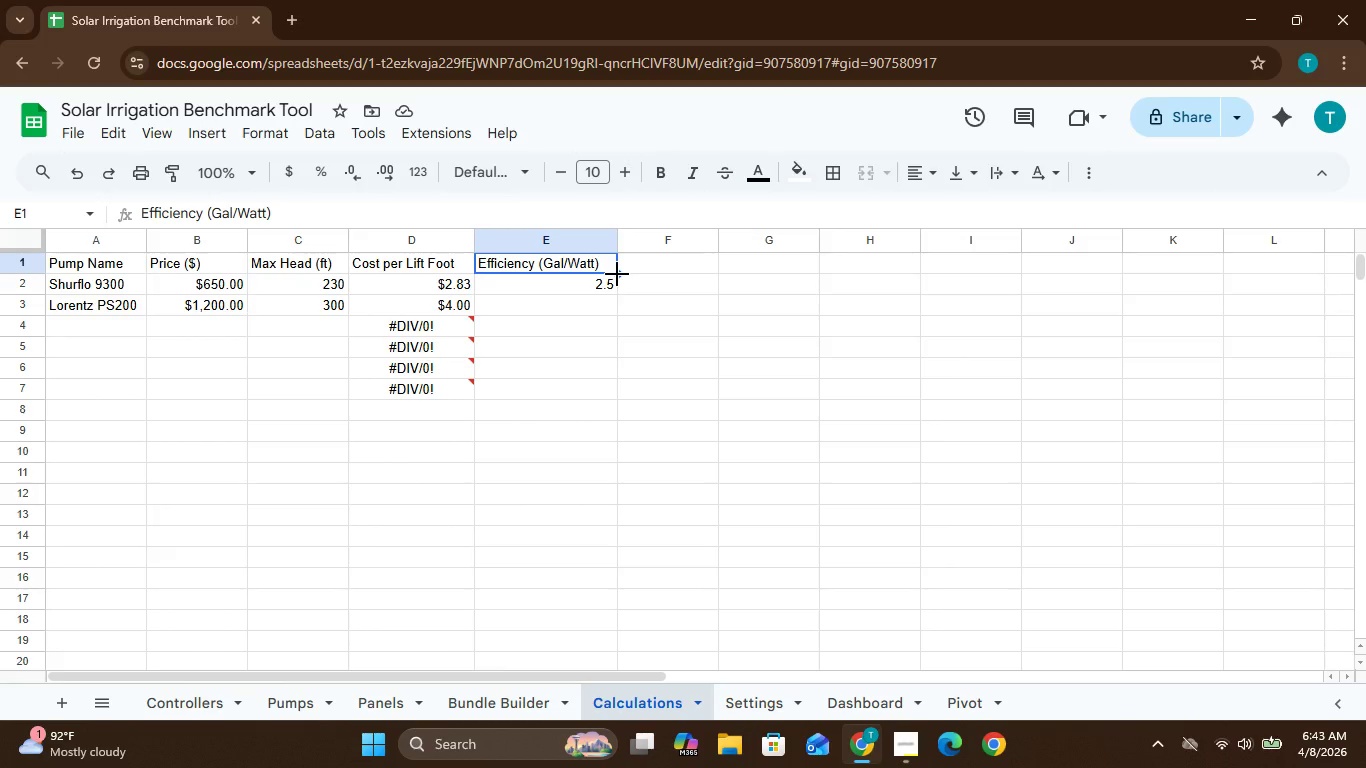 
left_click_drag(start_coordinate=[617, 274], to_coordinate=[621, 399])
 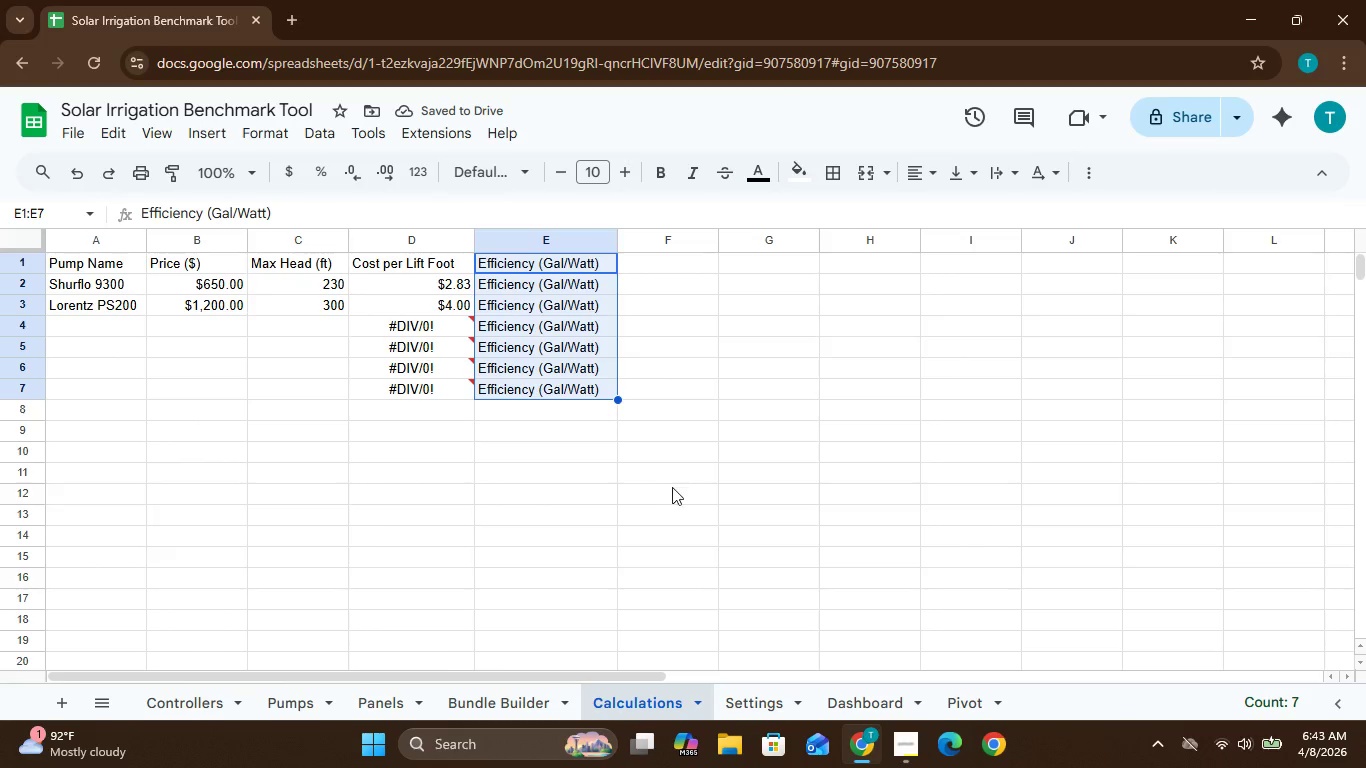 
wait(12.31)
 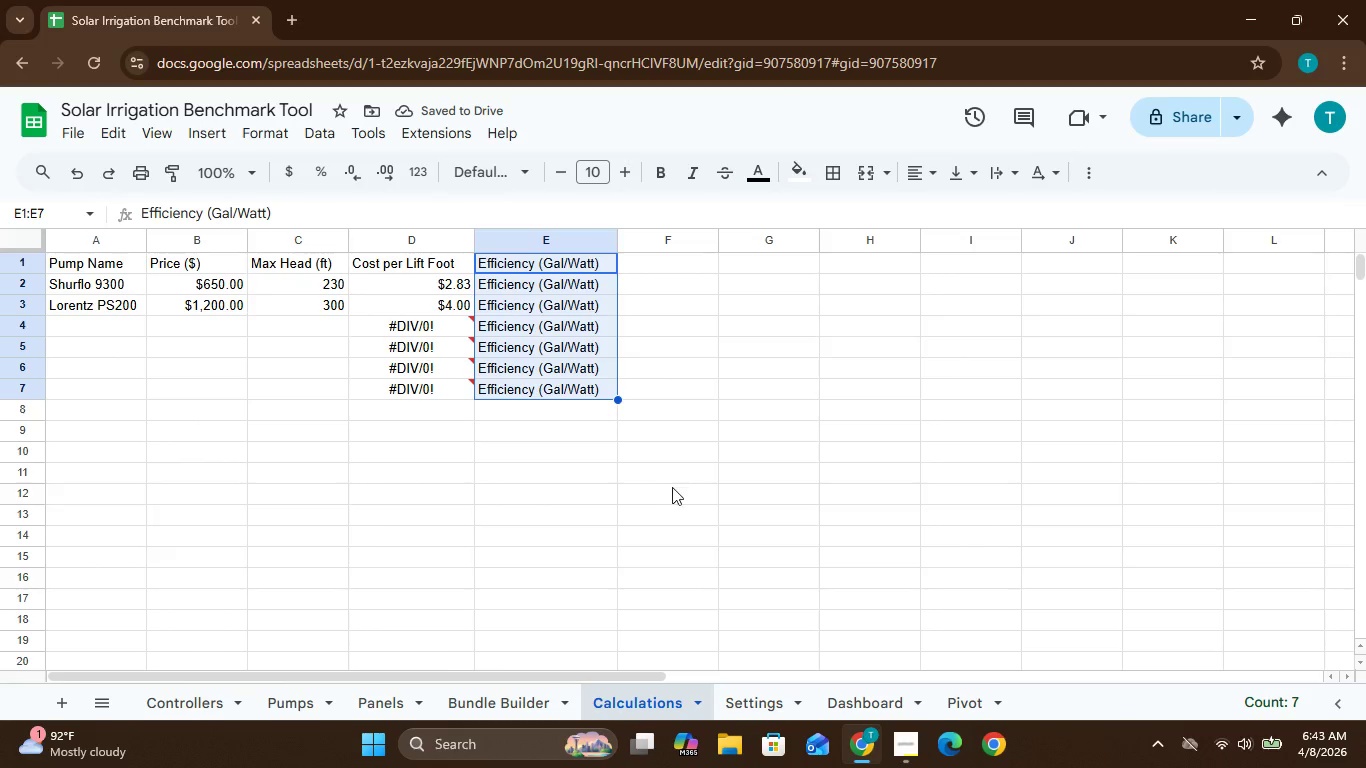 
left_click_drag(start_coordinate=[618, 398], to_coordinate=[618, 375])
 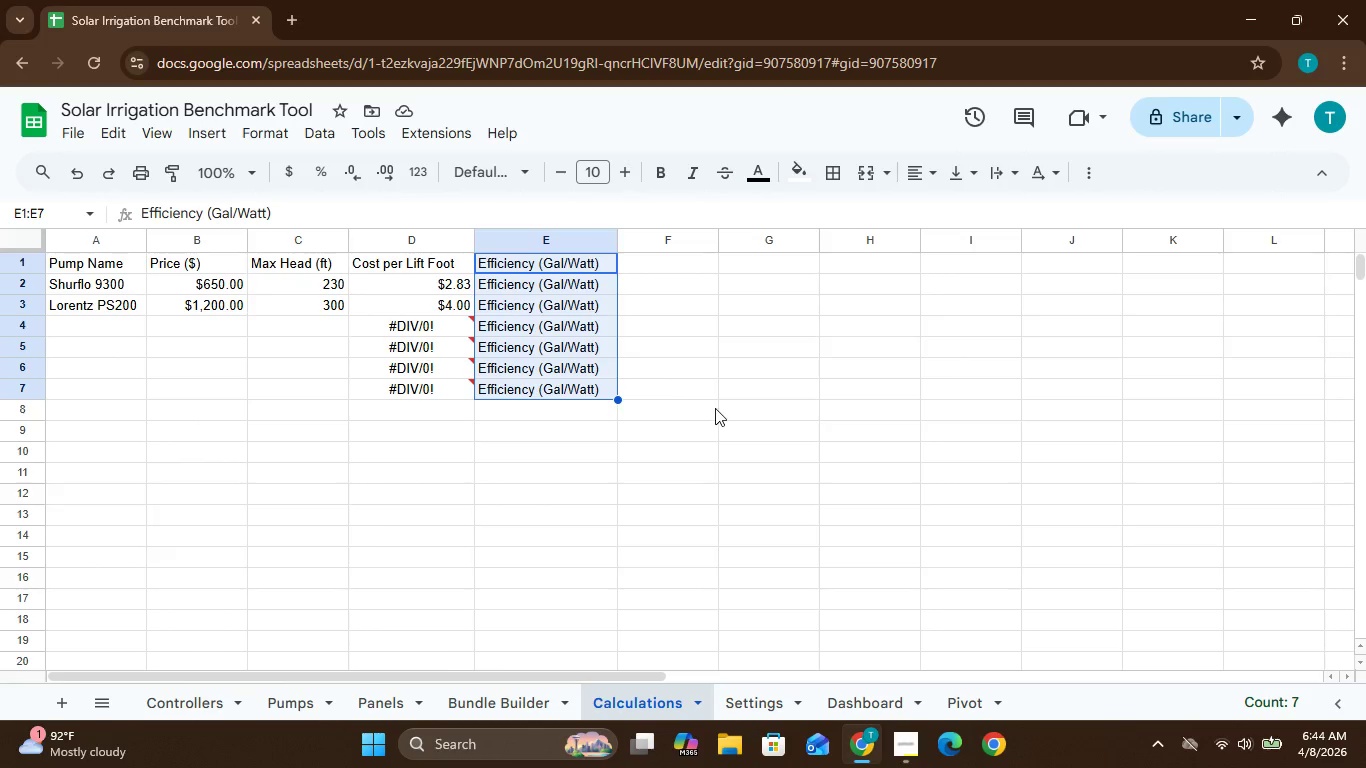 
left_click([715, 408])
 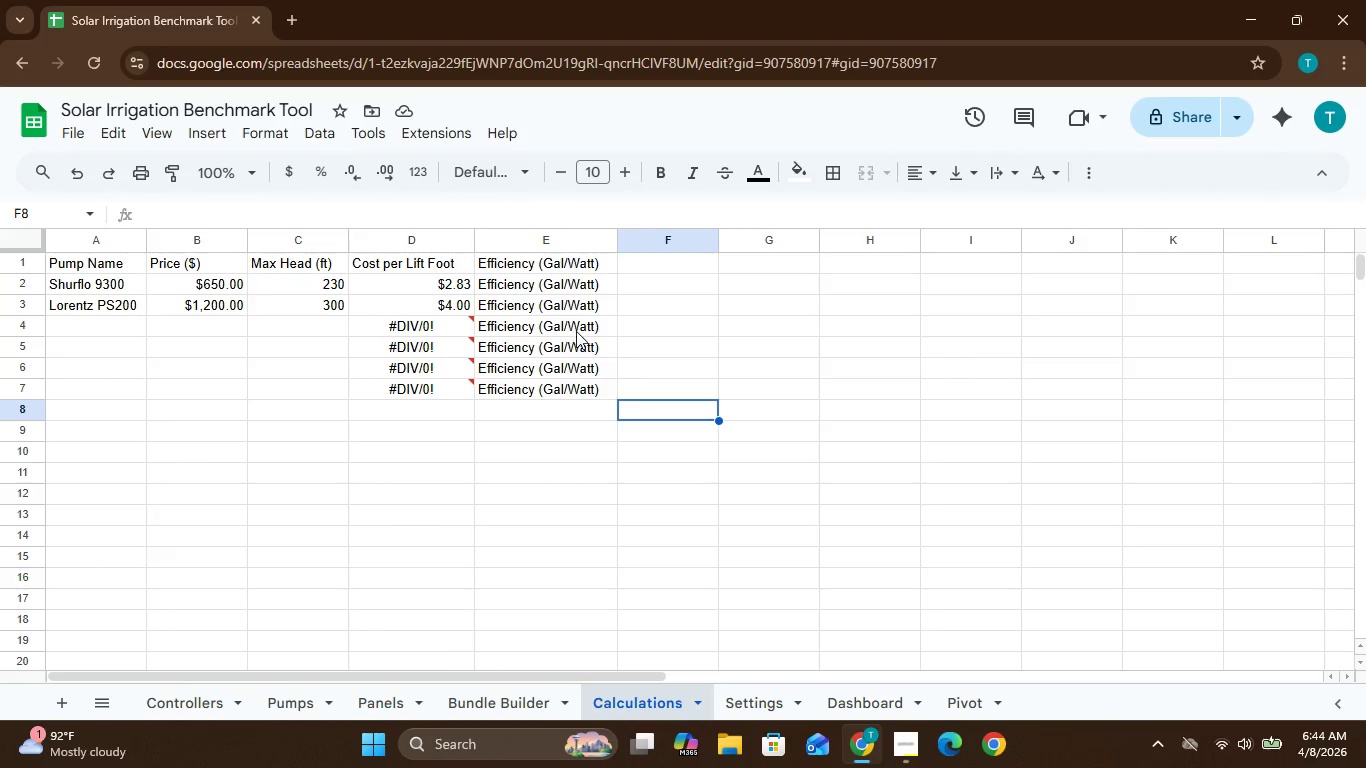 
left_click([576, 331])
 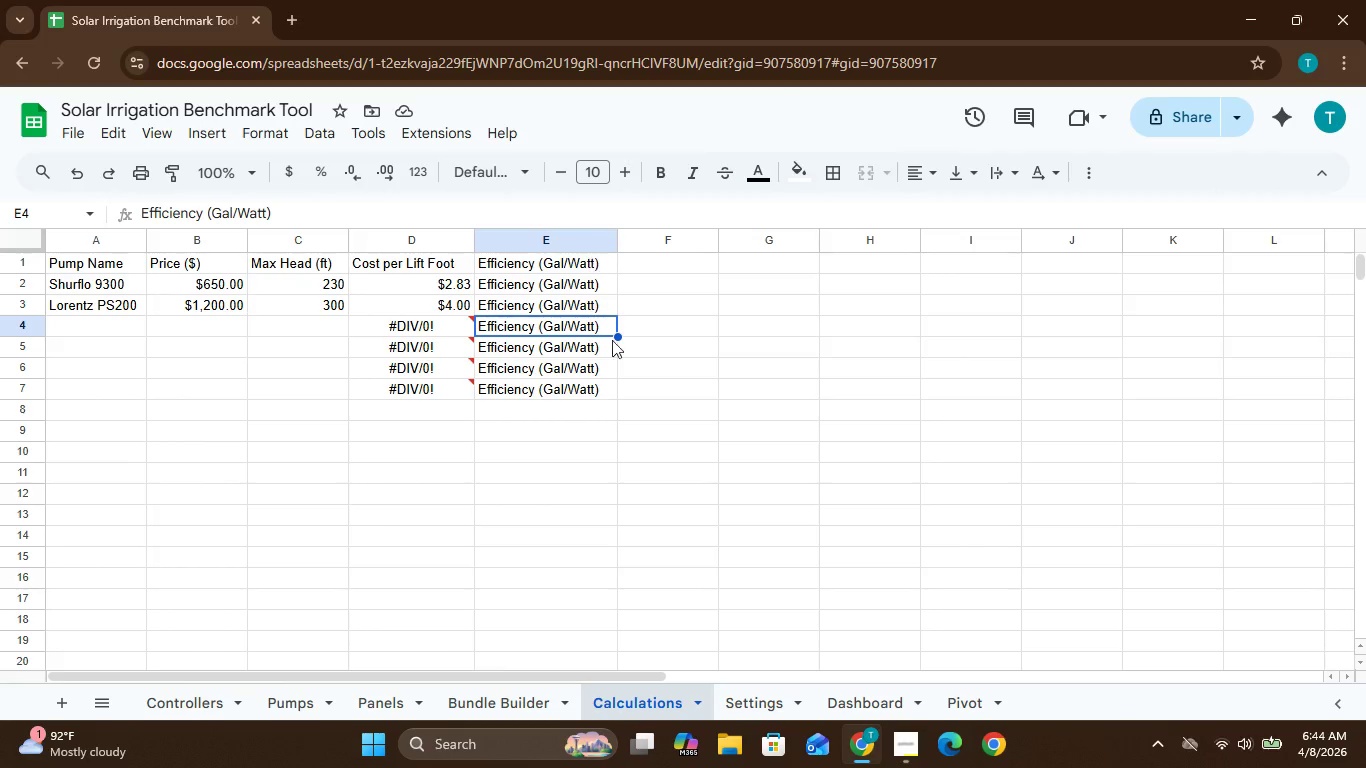 
left_click([603, 399])
 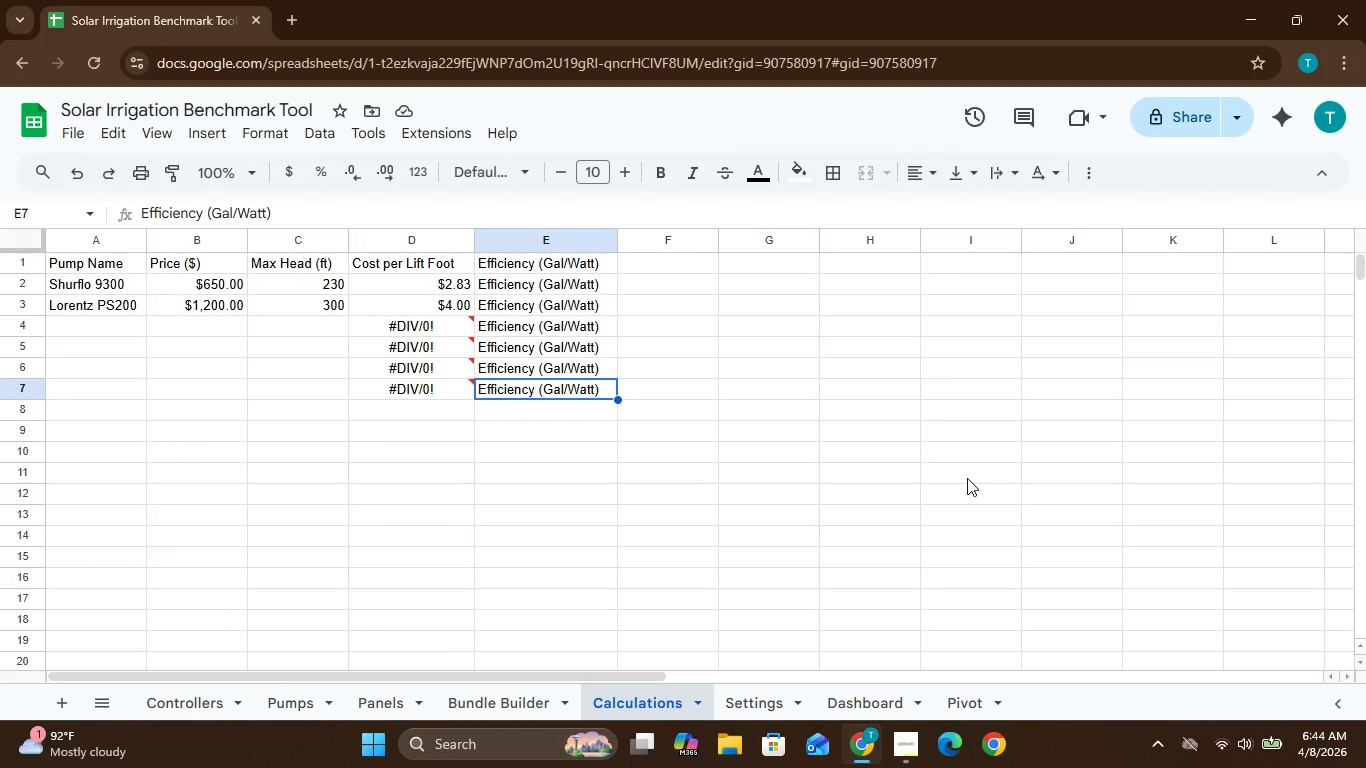 
key(Delete)
 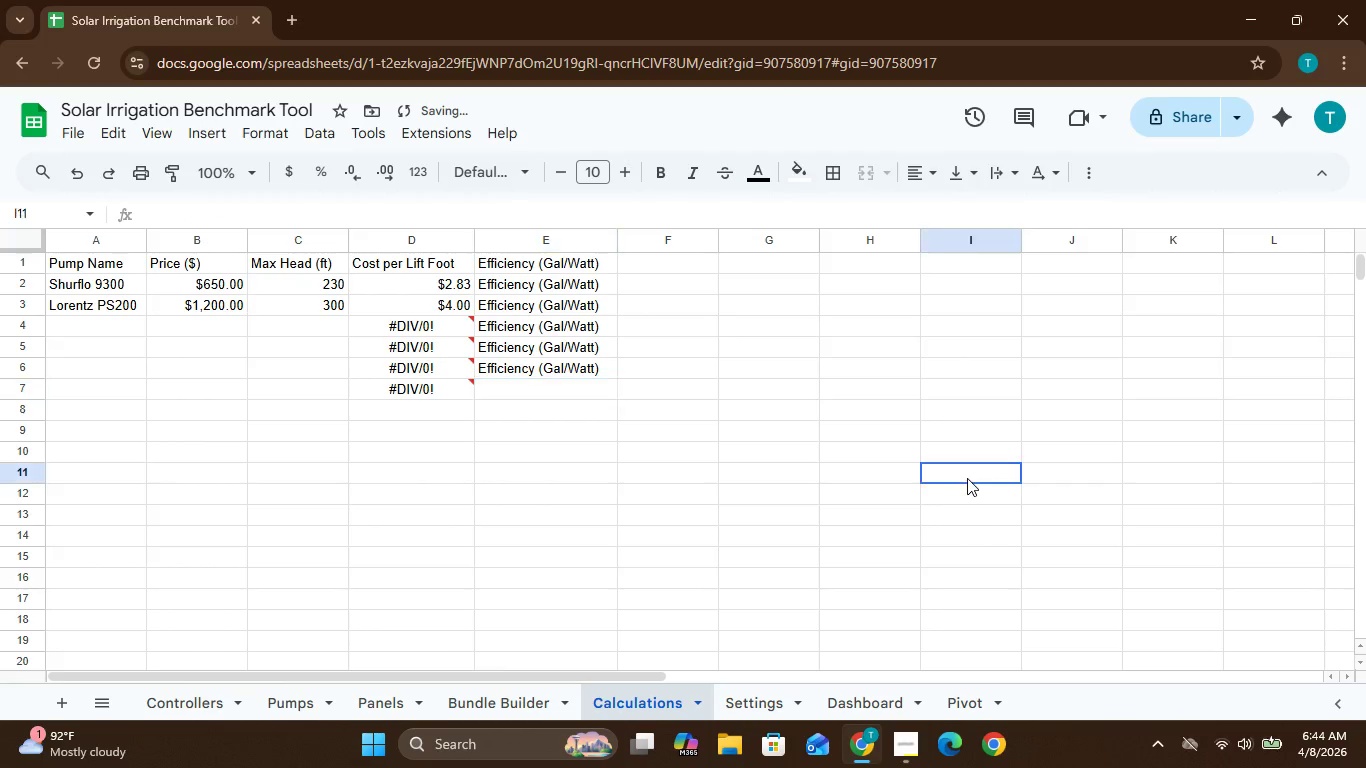 
left_click_drag(start_coordinate=[967, 478], to_coordinate=[452, 422])
 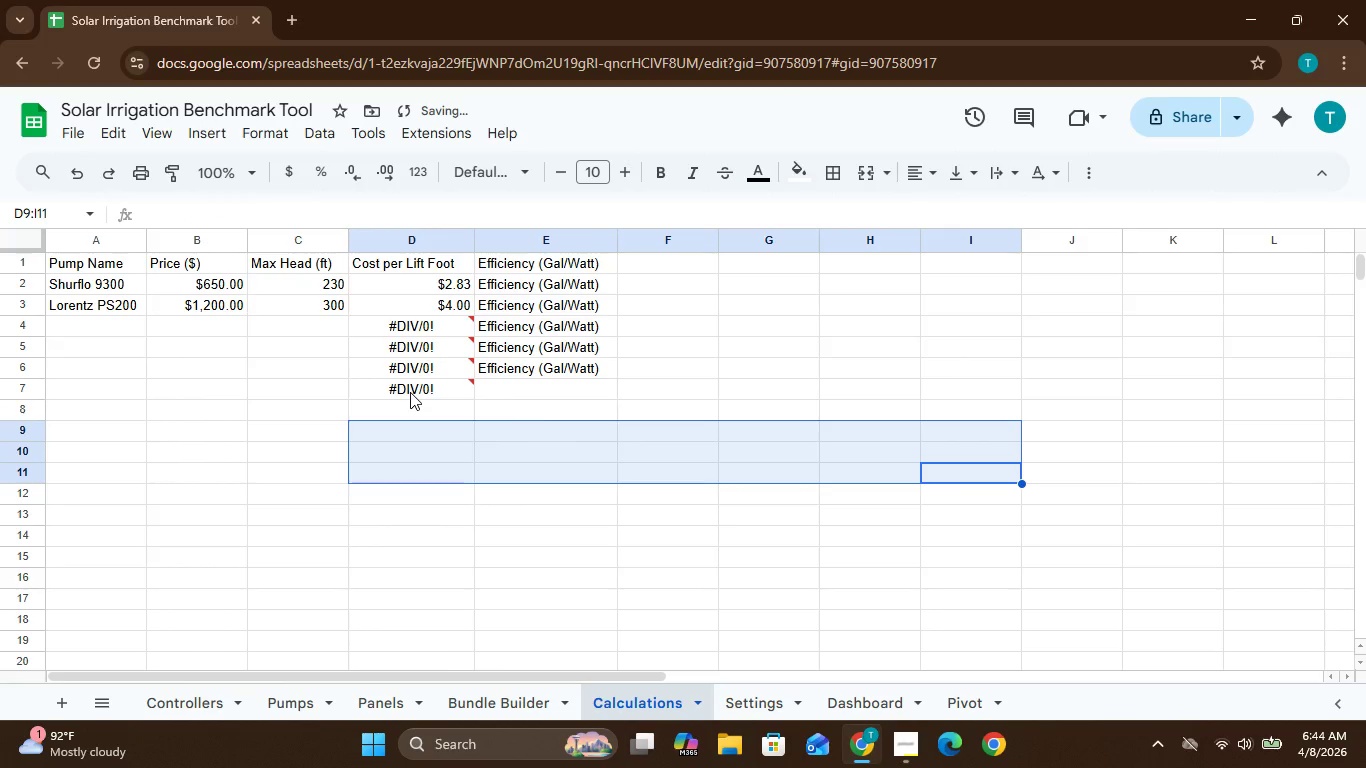 
left_click([410, 392])
 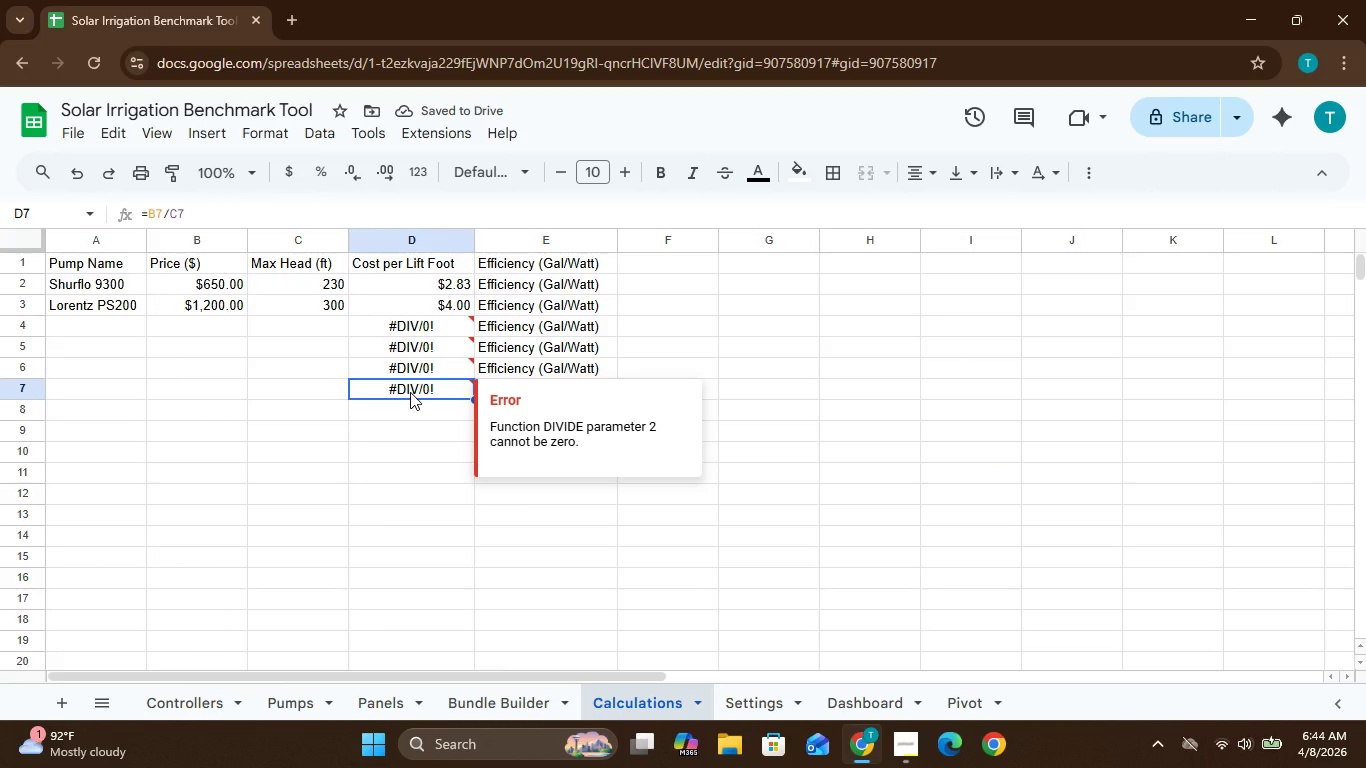 
key(Delete)
 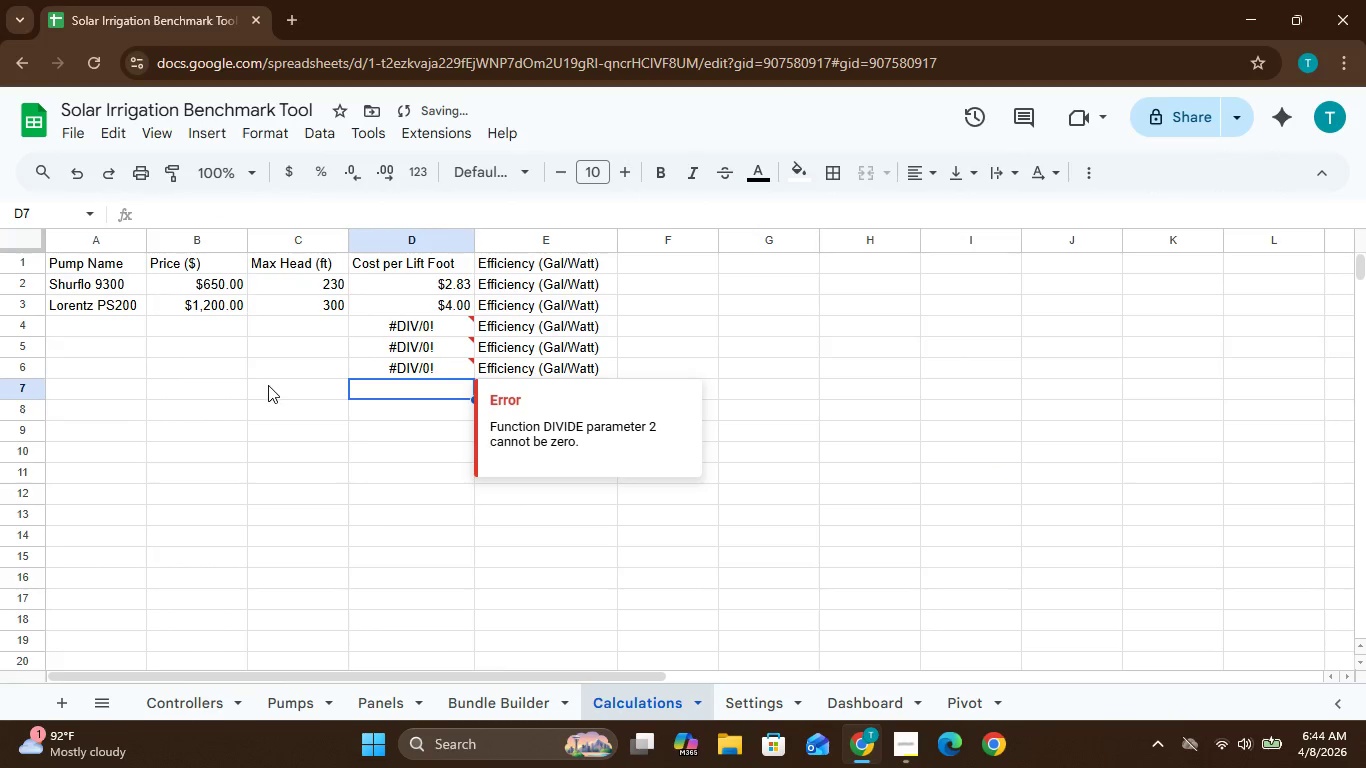 
left_click([274, 389])
 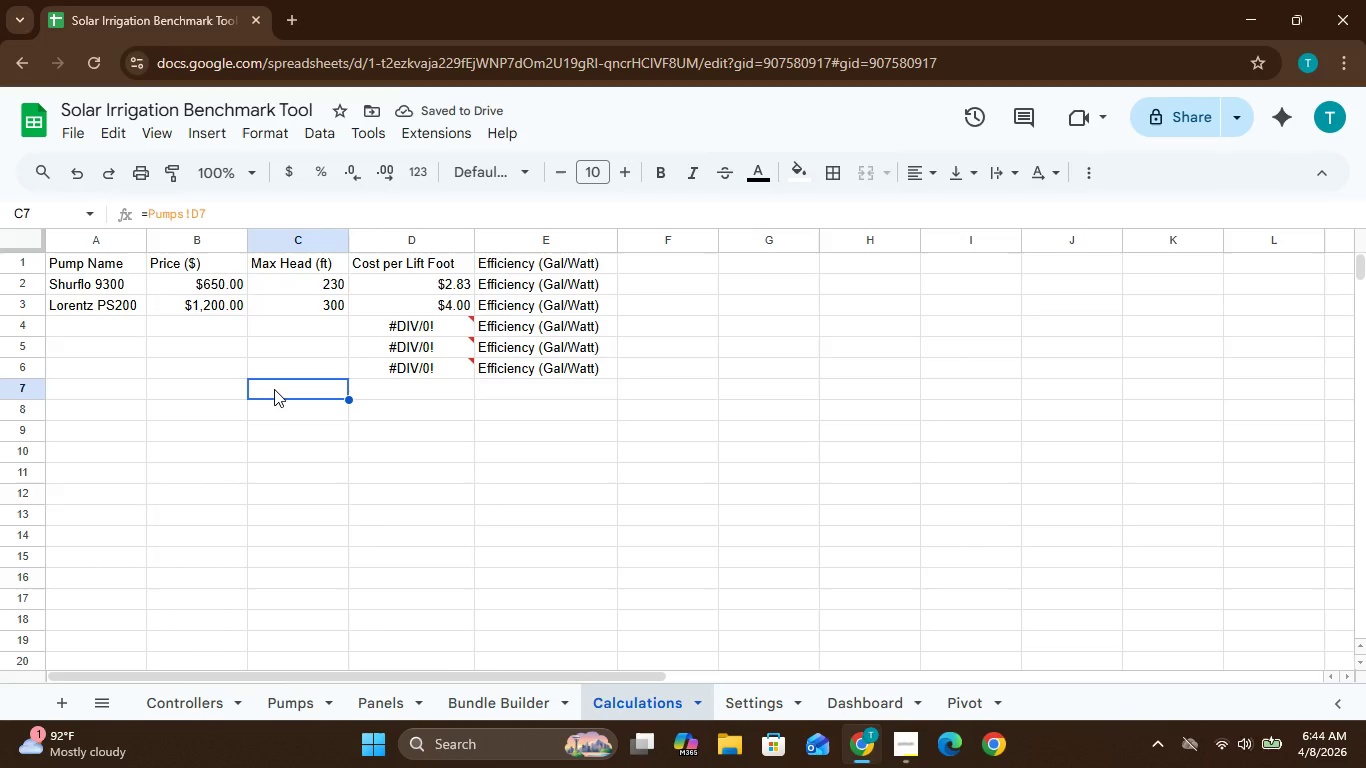 
key(Delete)
 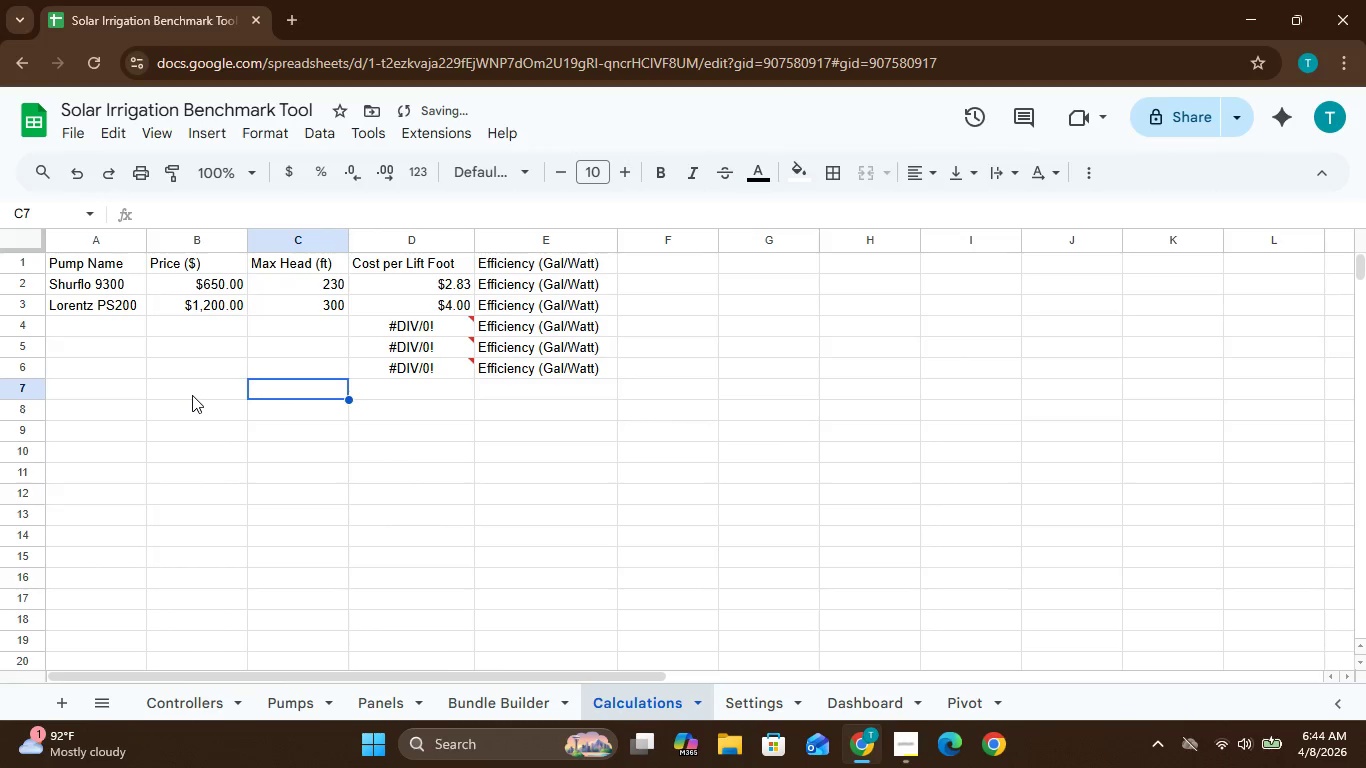 
left_click([192, 394])
 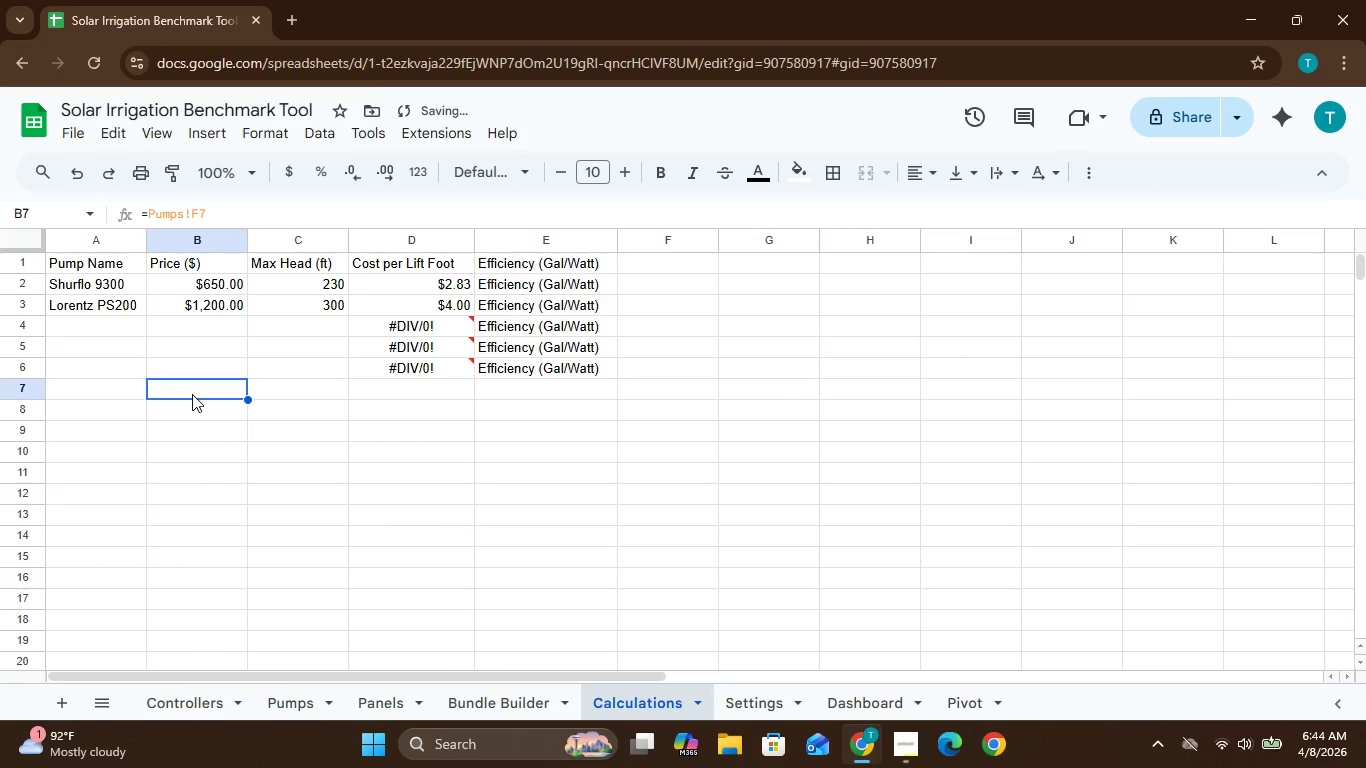 
key(Delete)
 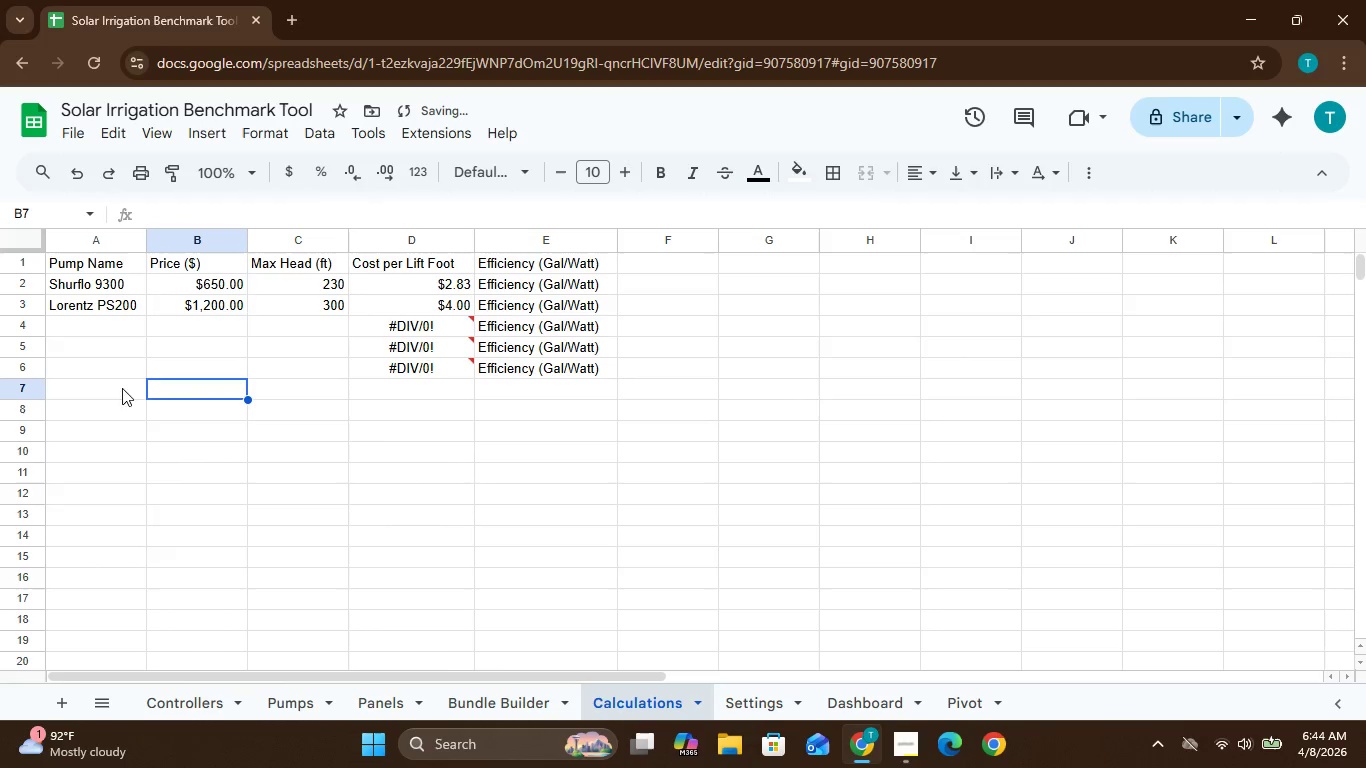 
left_click([102, 392])
 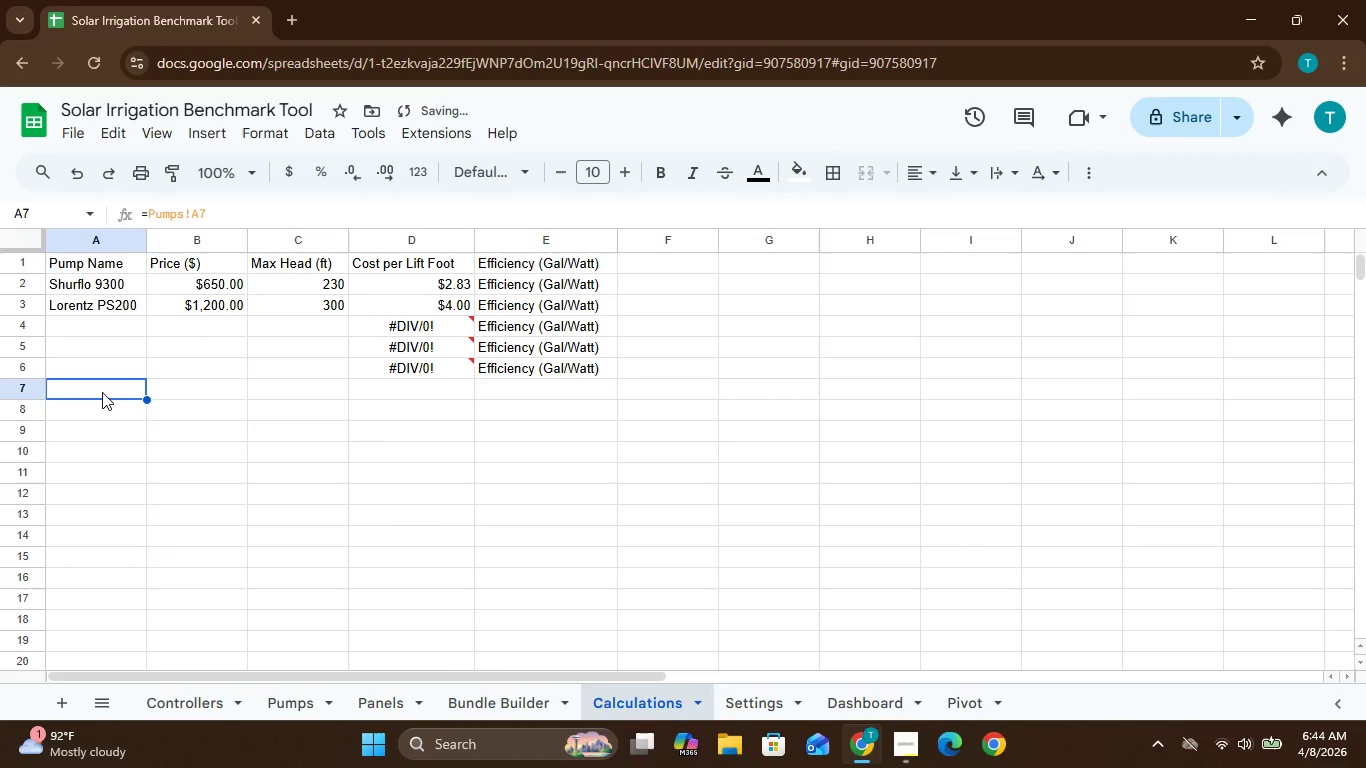 
key(Delete)
 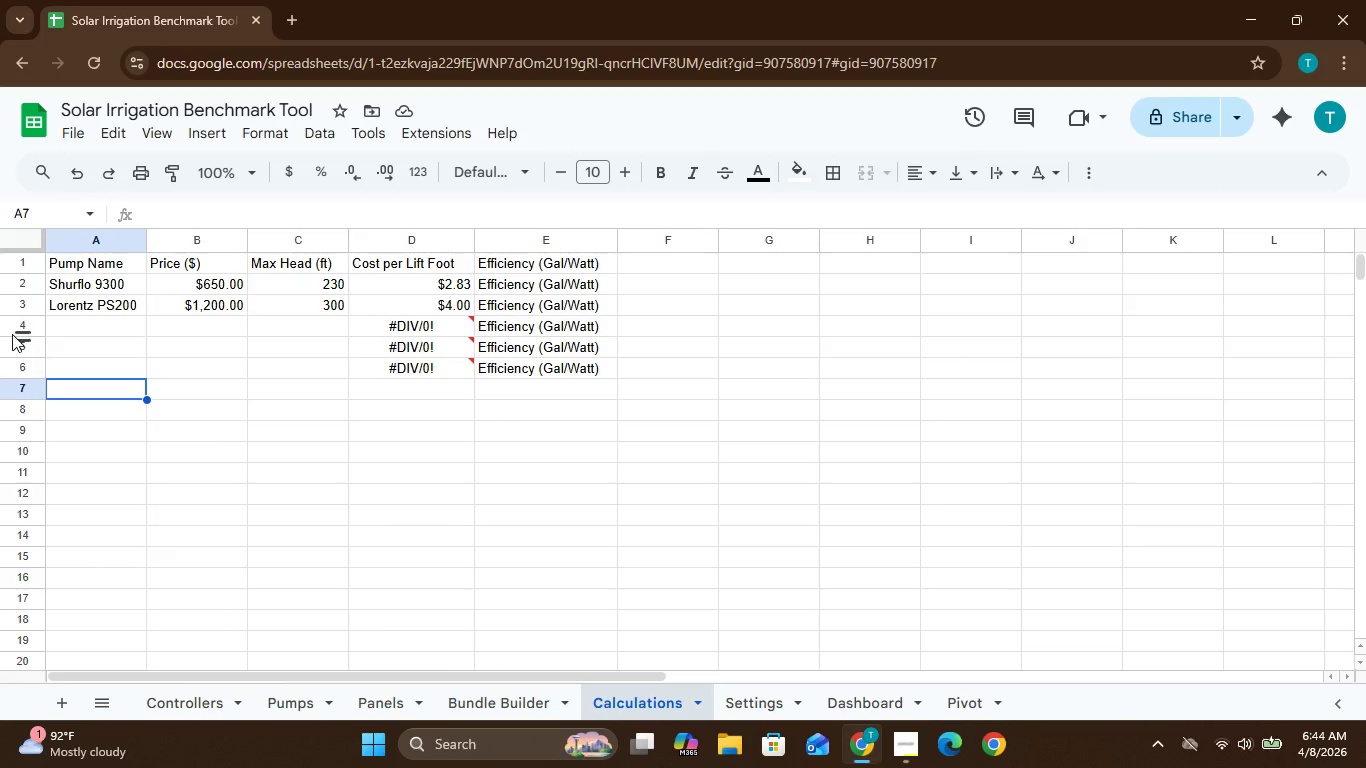 
wait(10.51)
 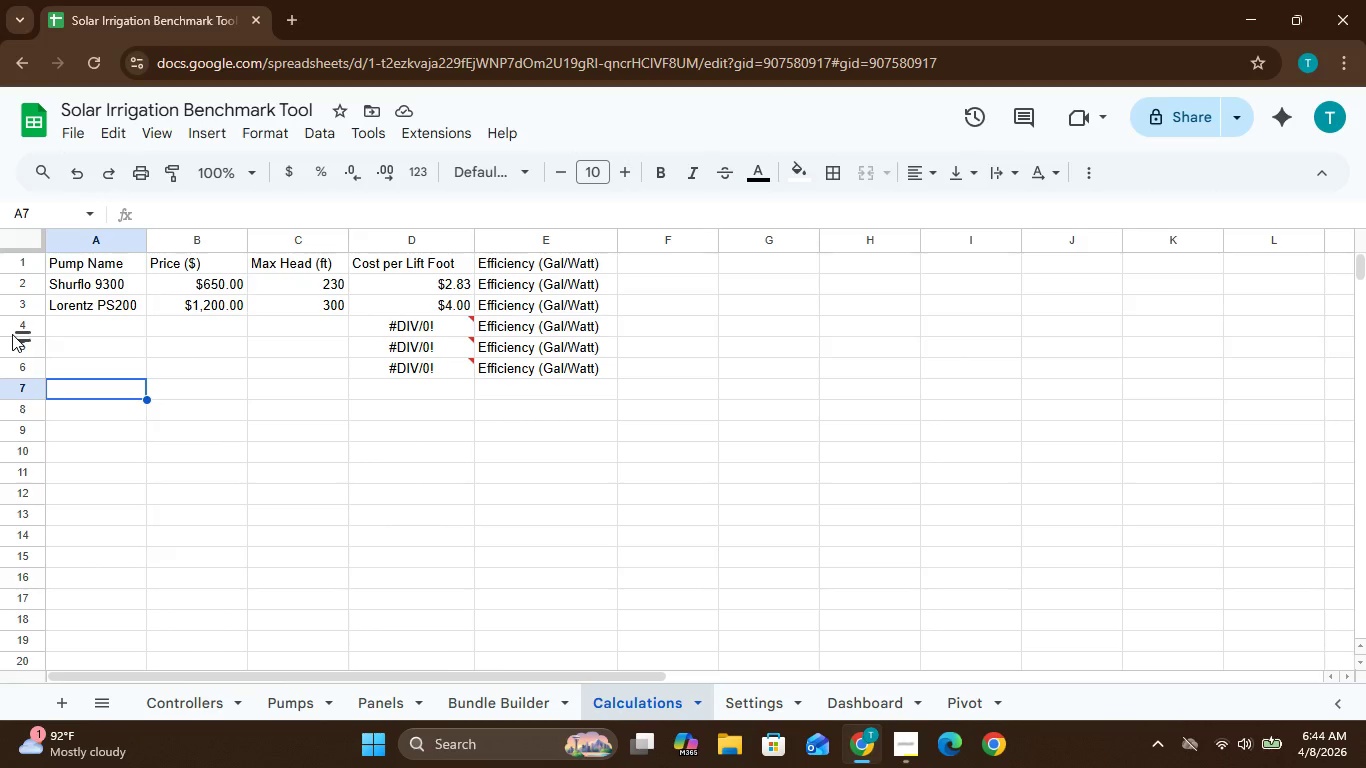 
mouse_move([79, 244])
 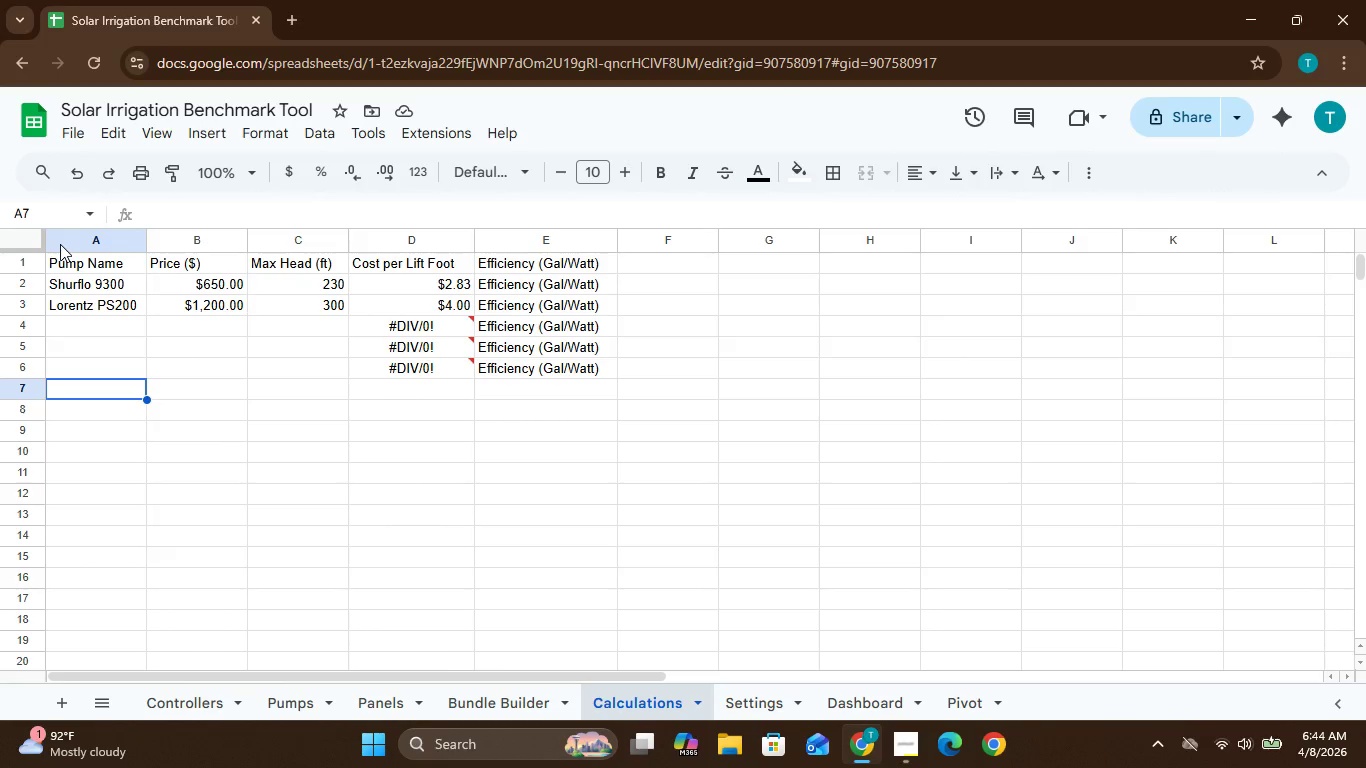 
left_click([63, 246])
 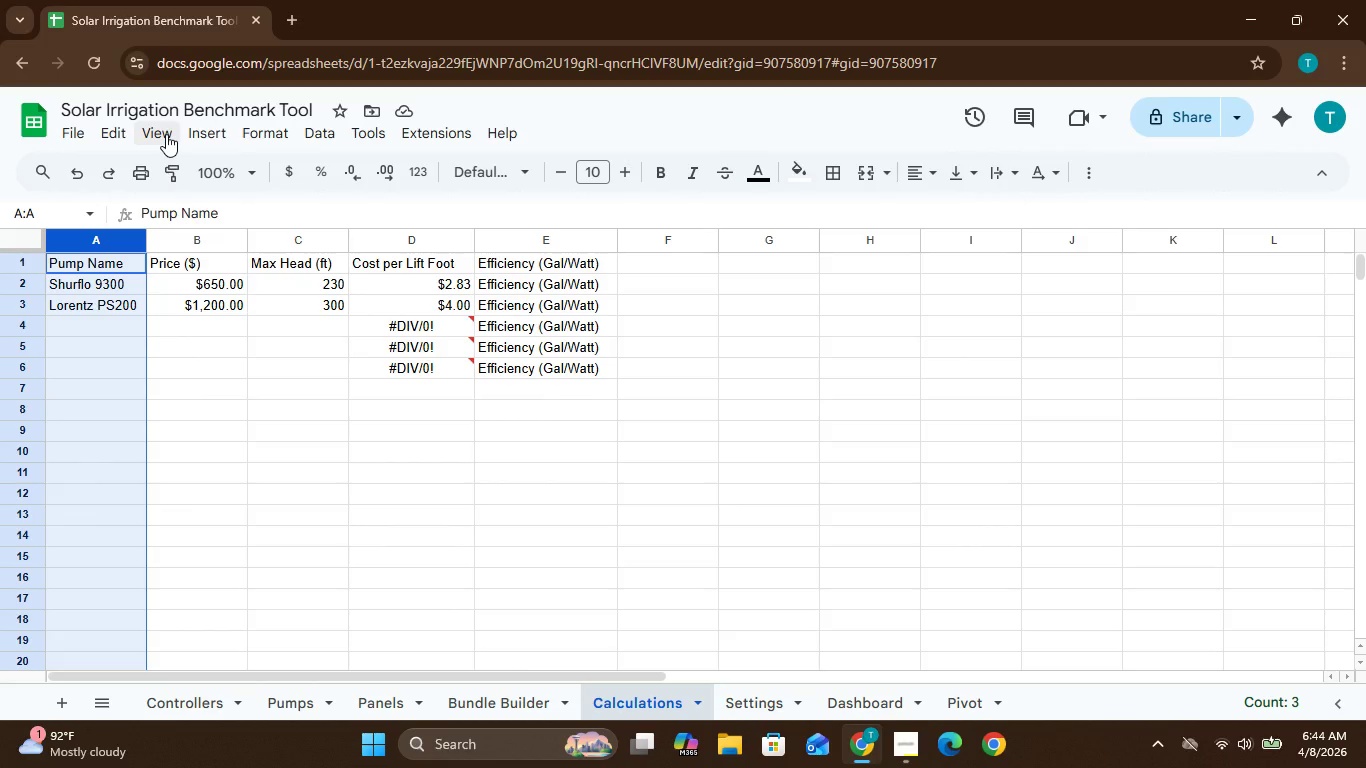 
wait(6.73)
 